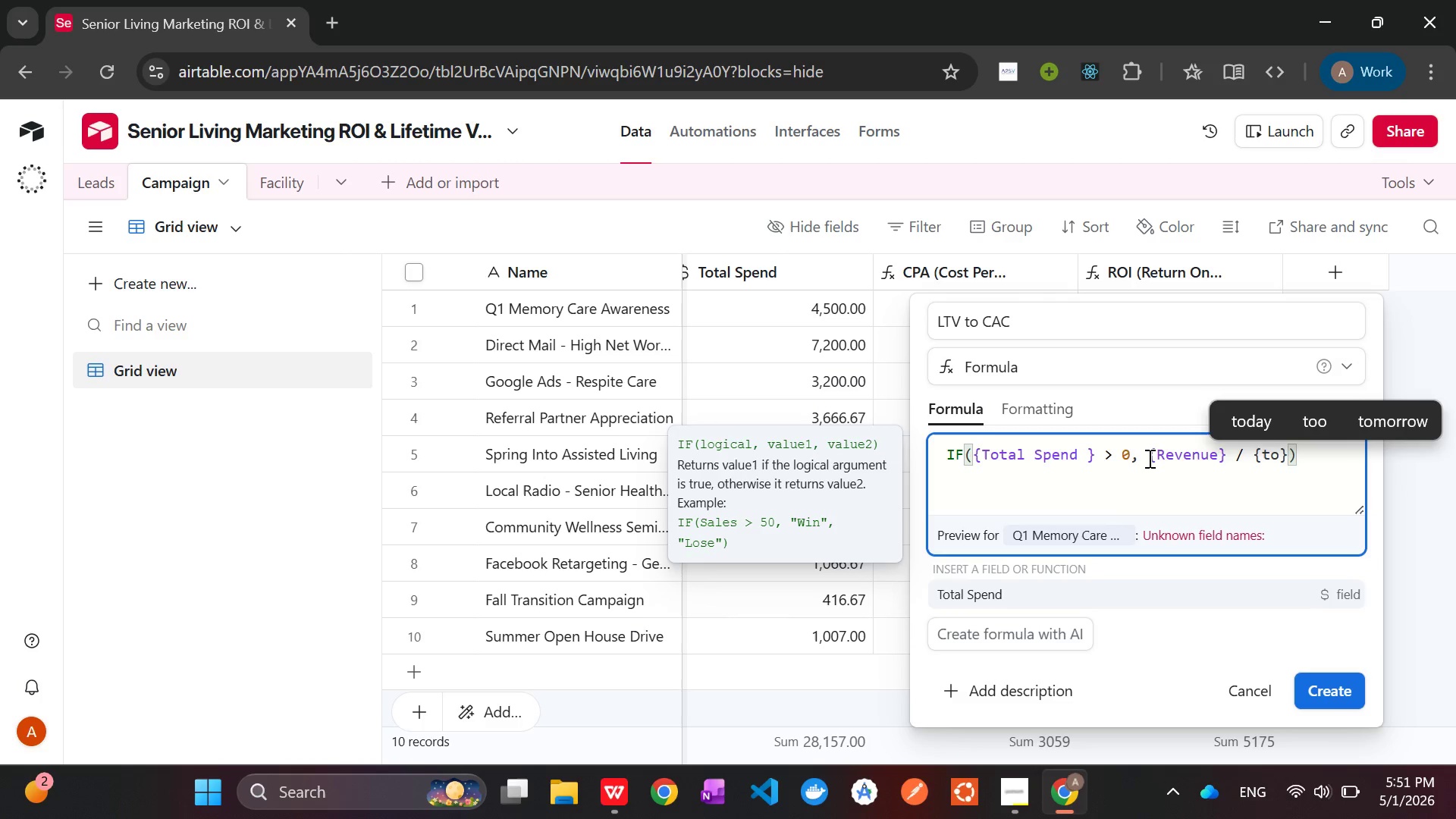 
left_click([1099, 591])
 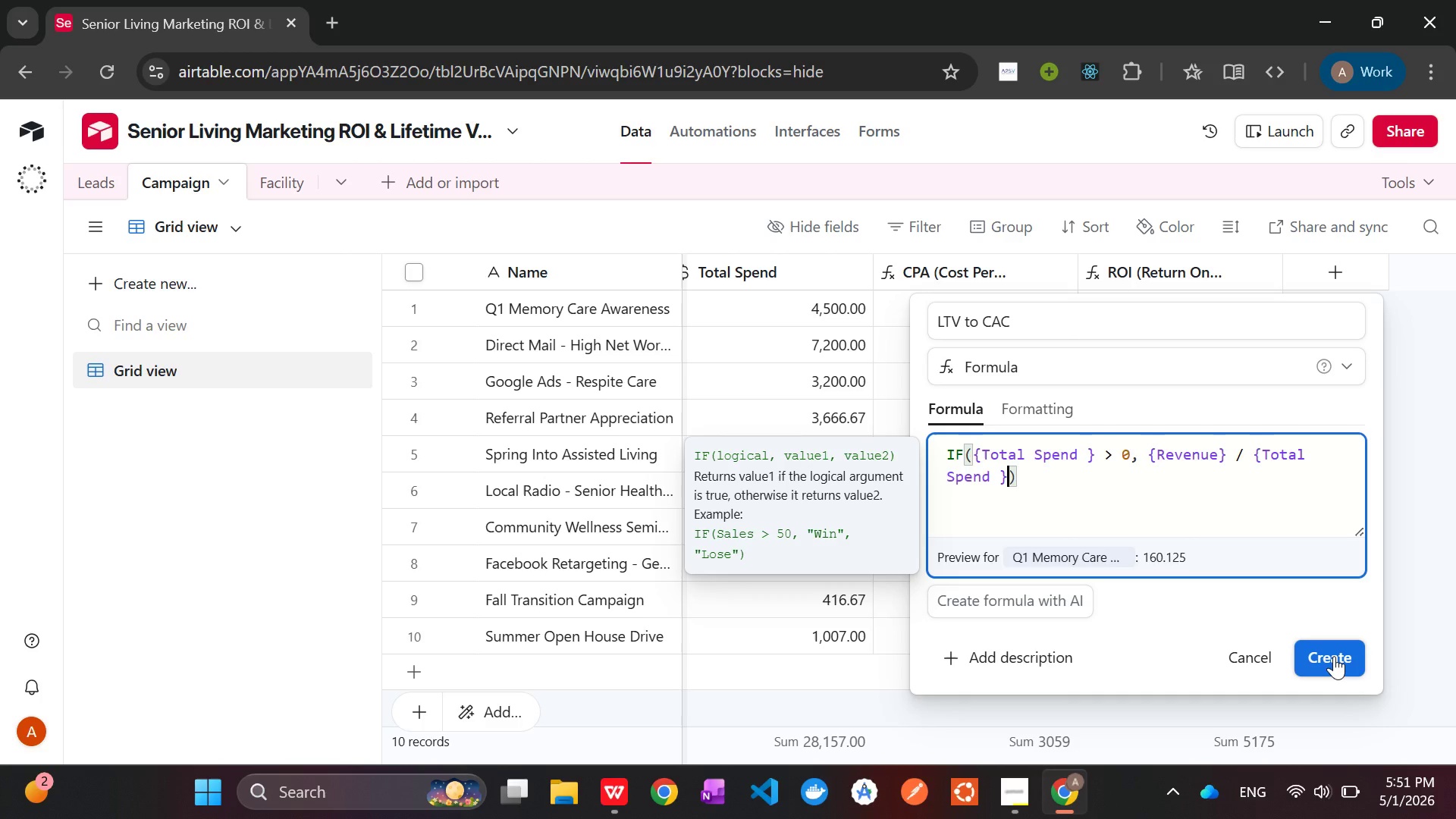 
left_click([1334, 656])
 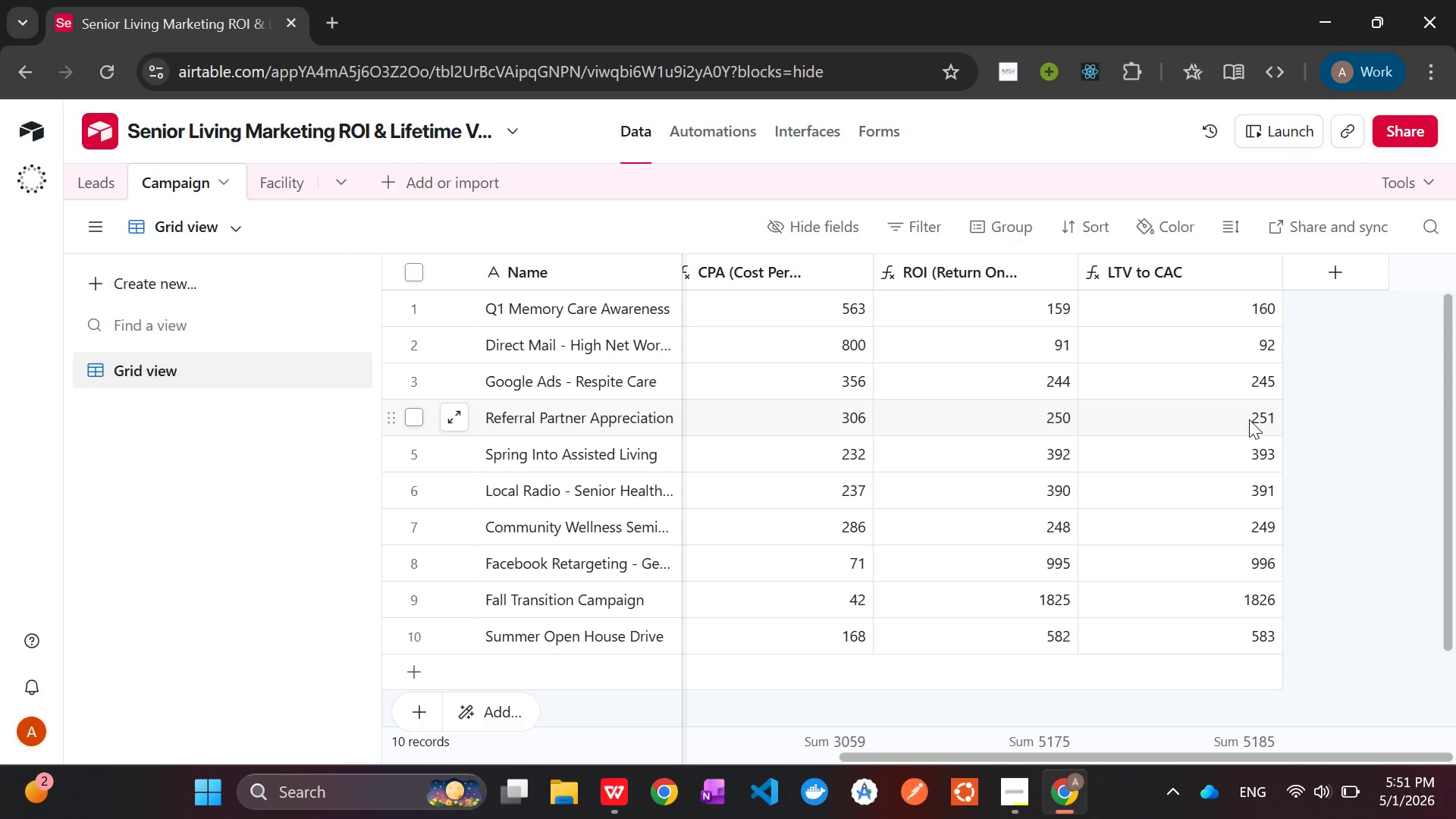 
wait(15.28)
 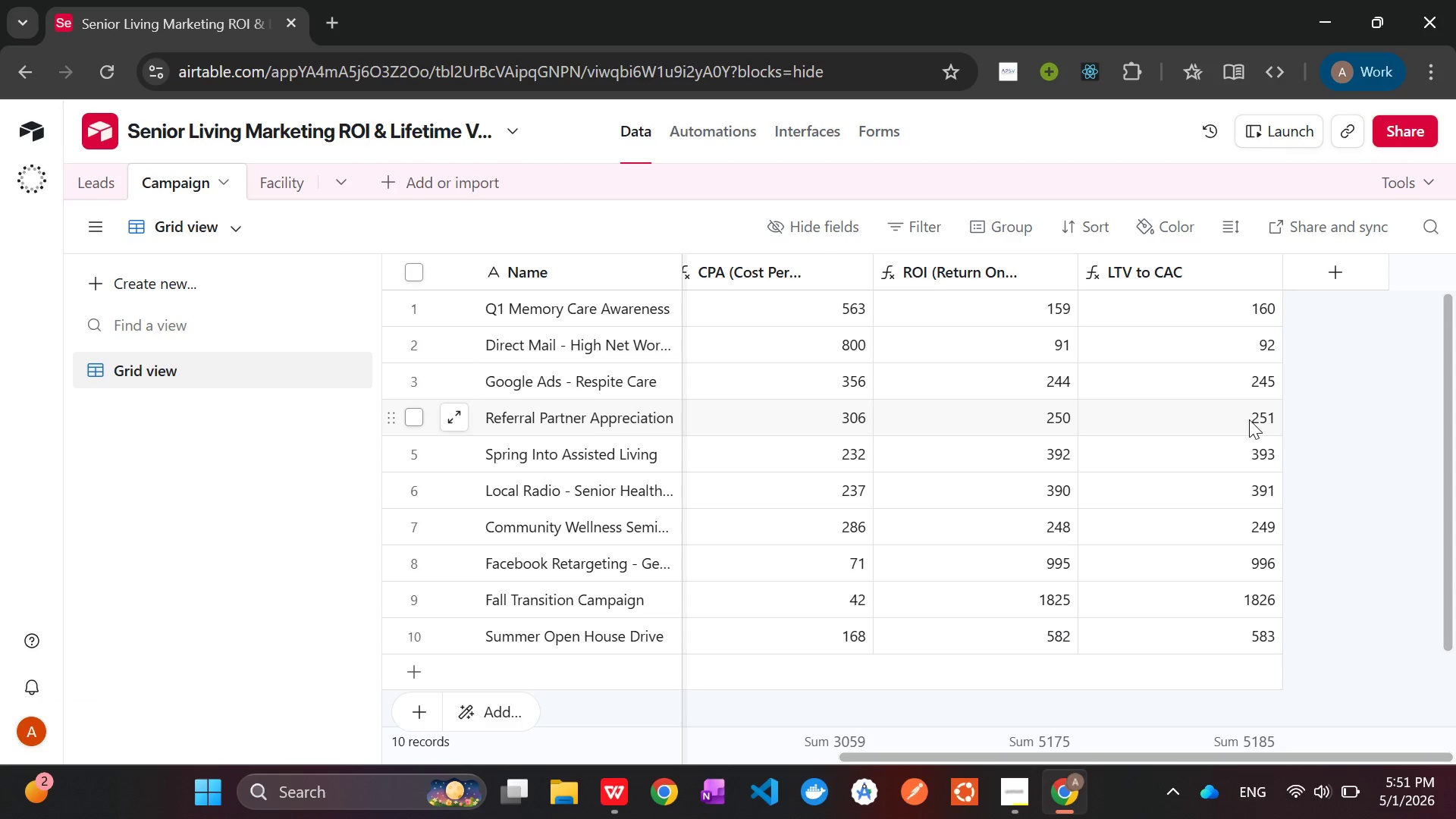 
left_click([1334, 277])
 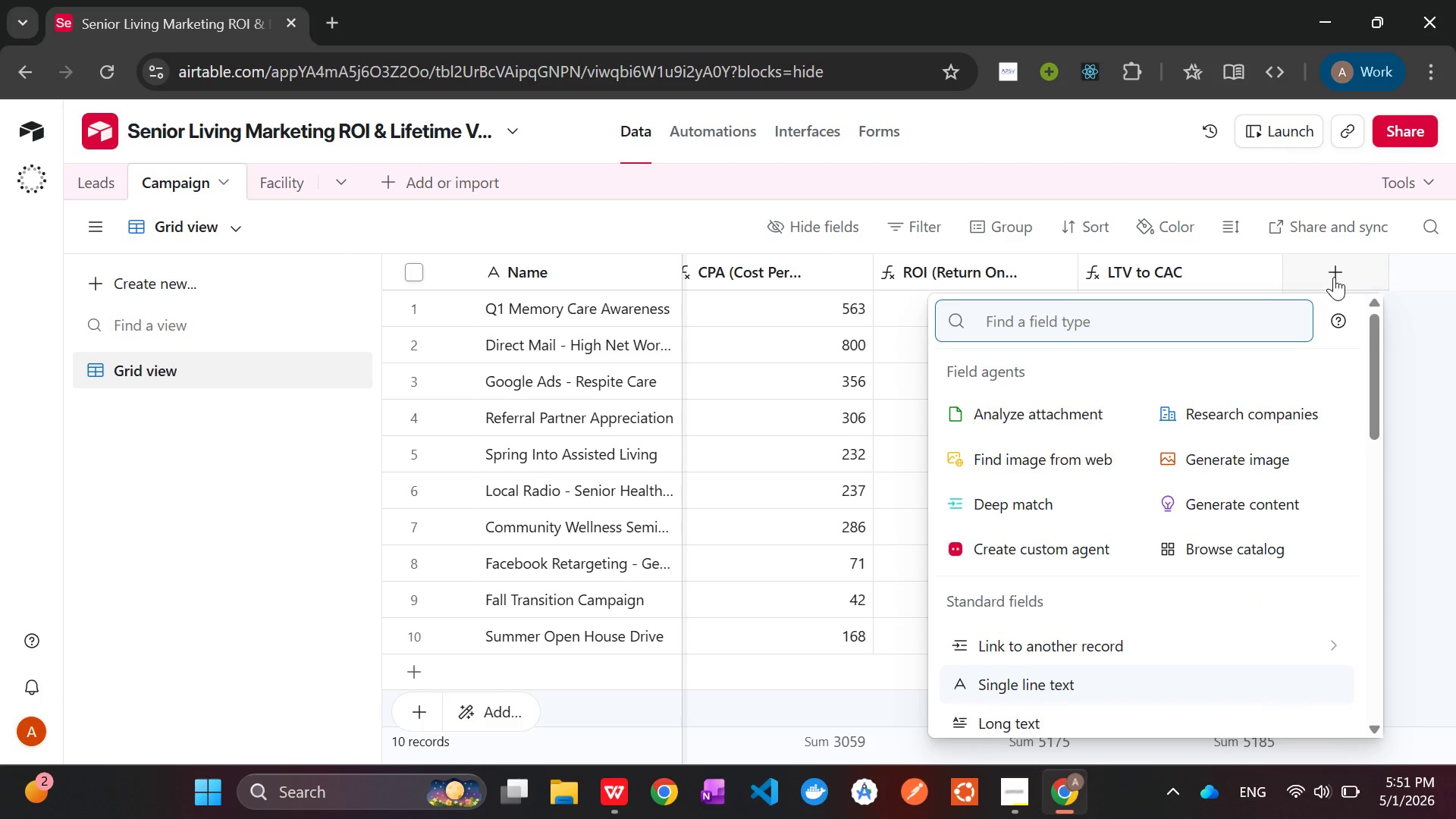 
type(Budget A)
 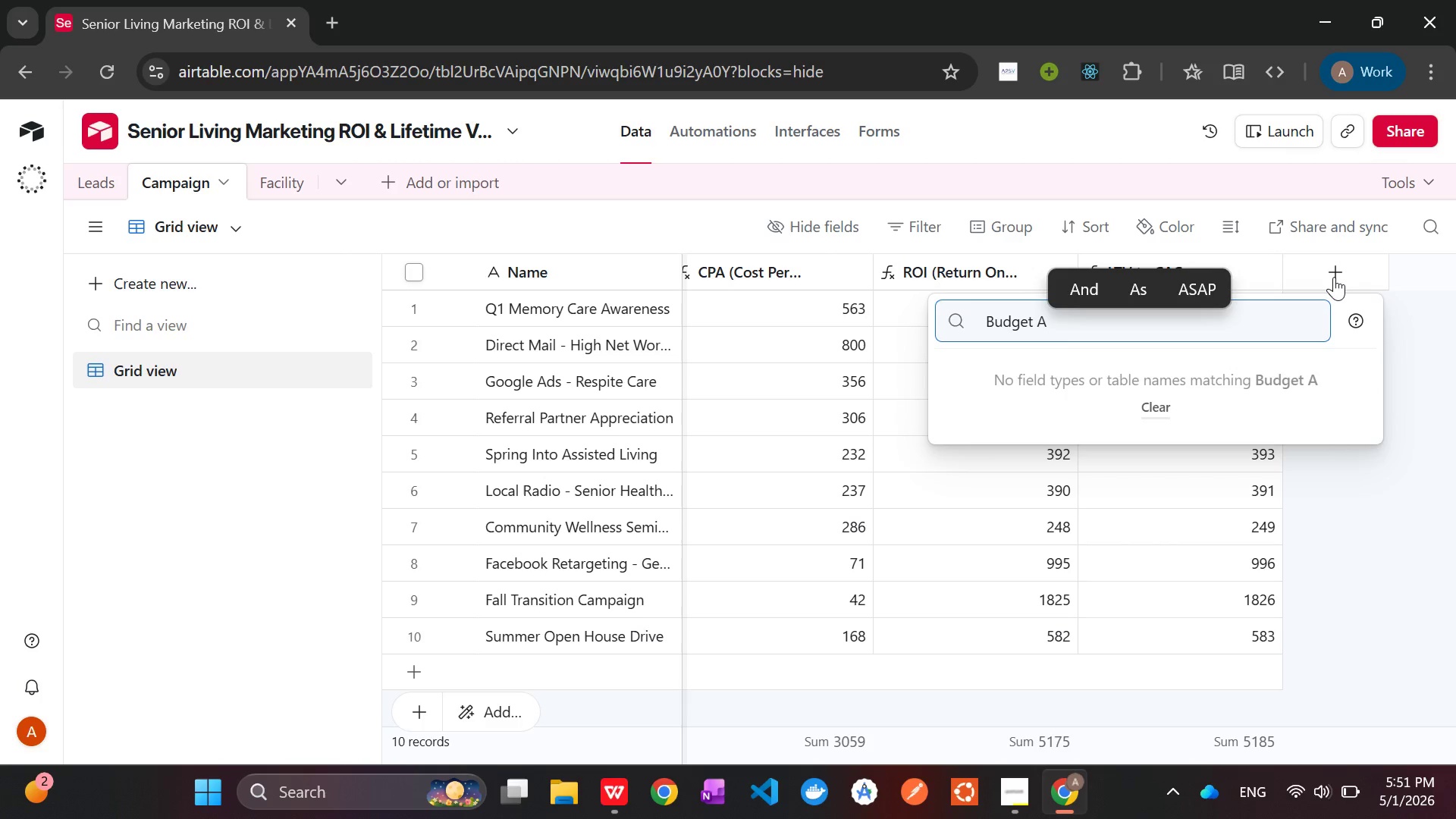 
type(lert)
 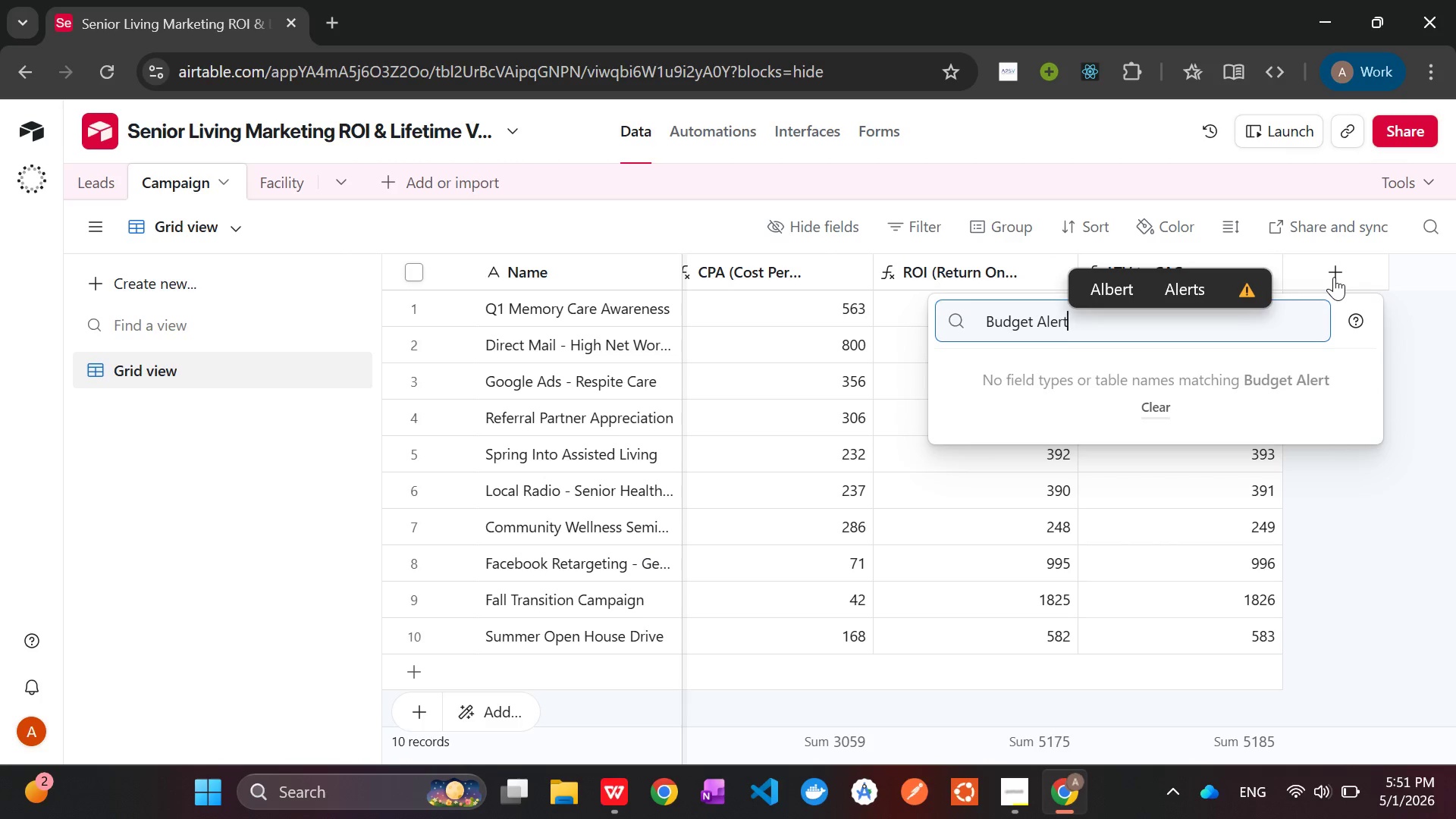 
key(Control+A)
 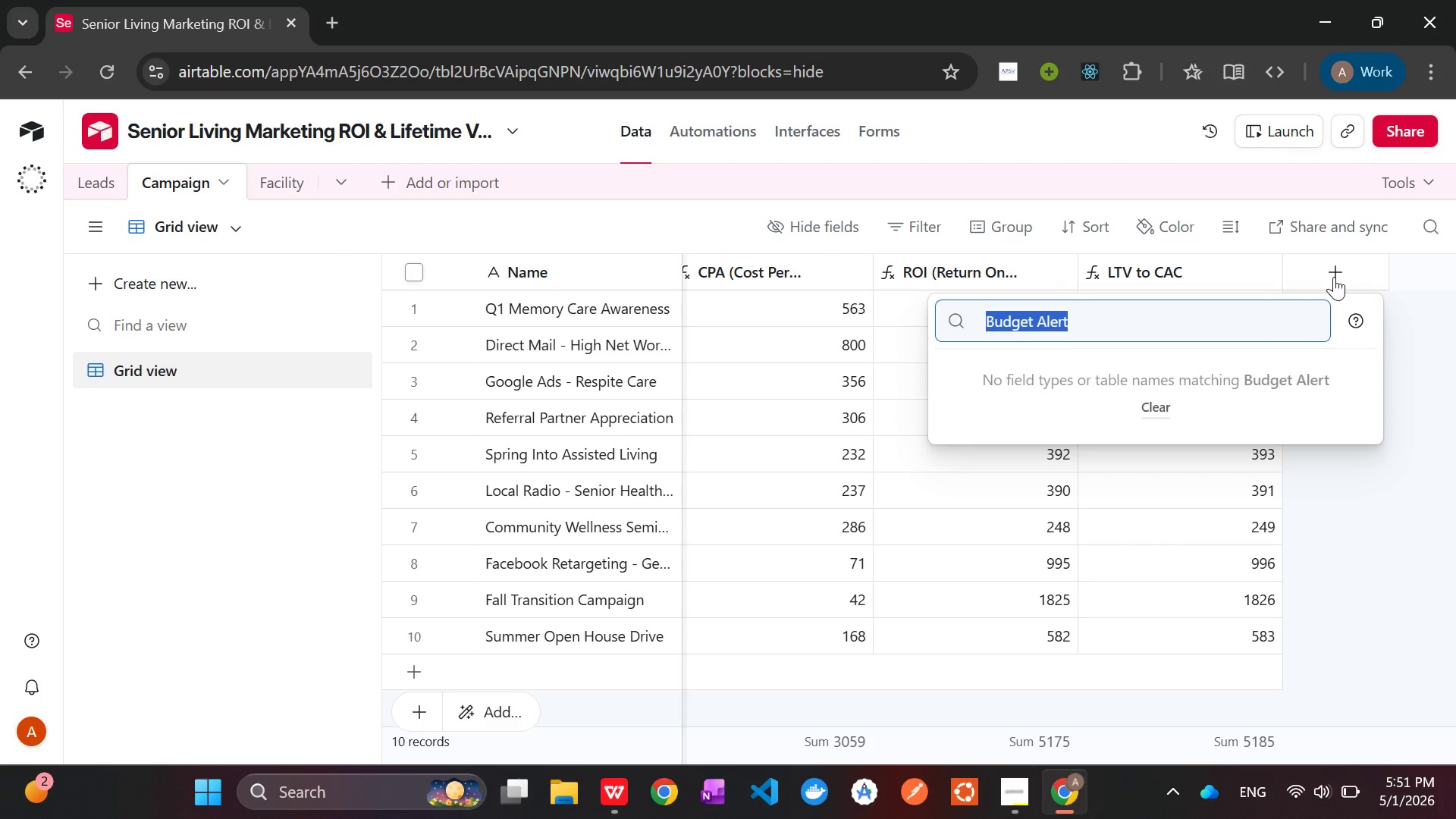 
key(Control+X)
 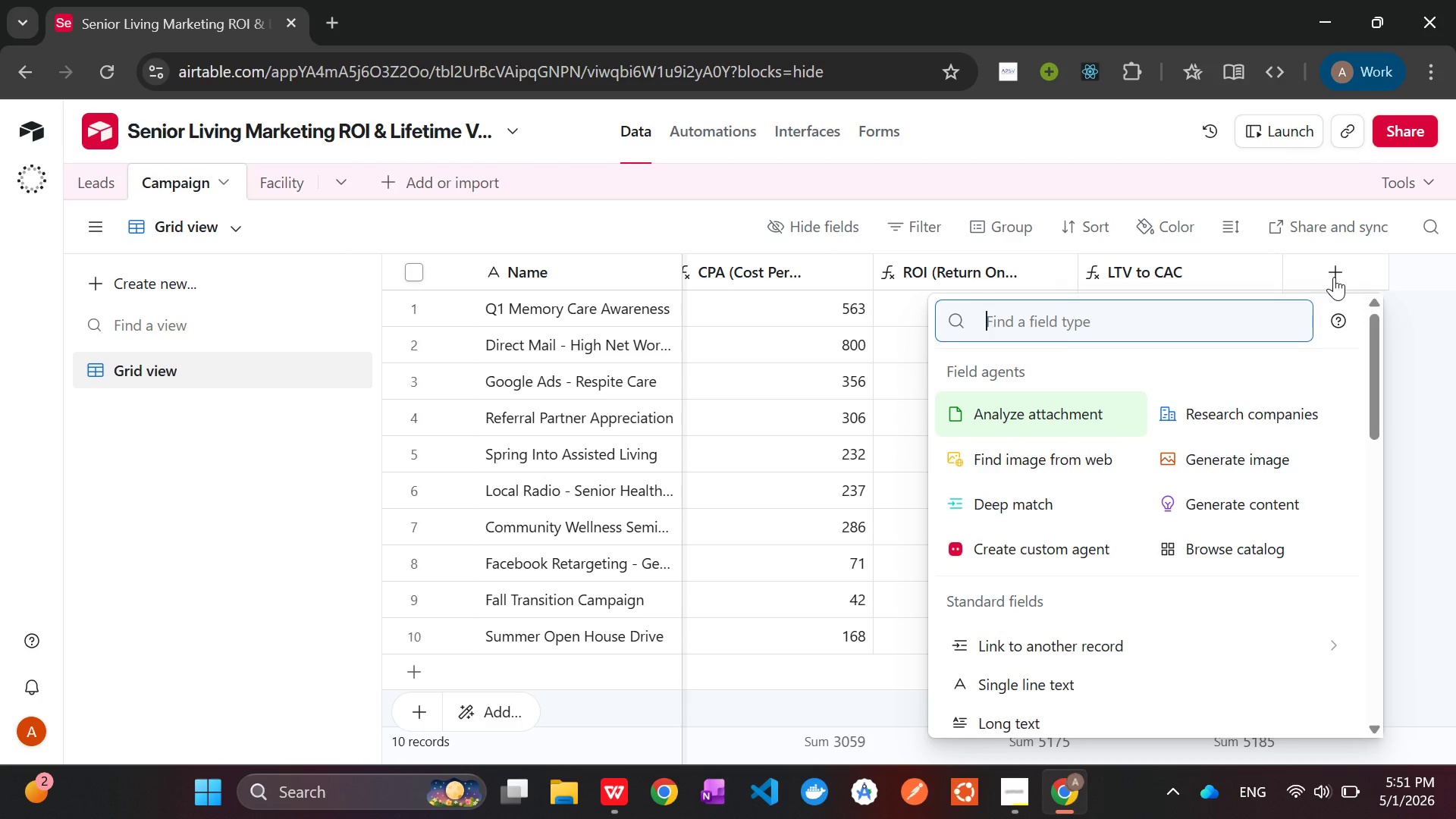 
type(Form)
 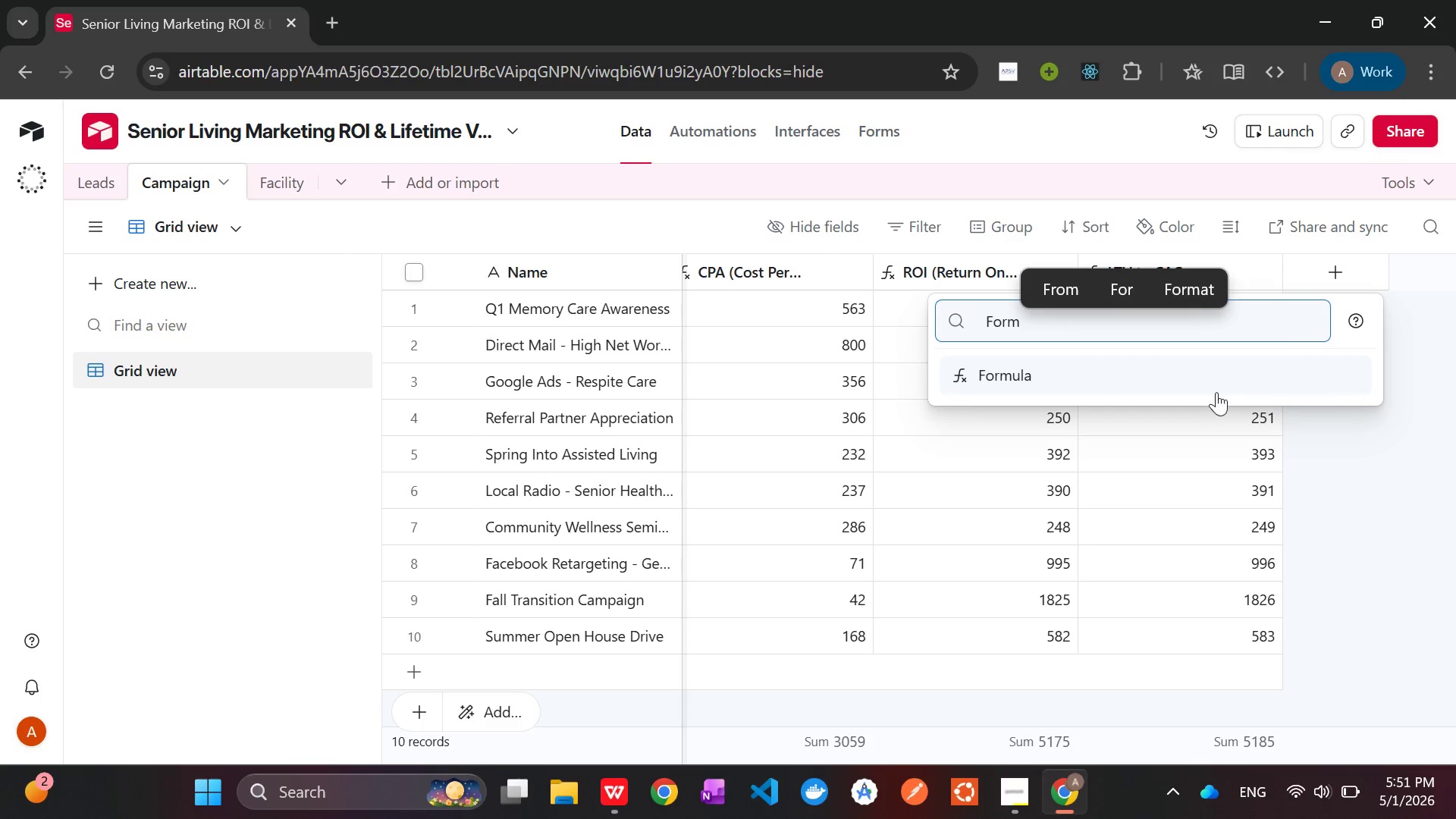 
left_click([1210, 392])
 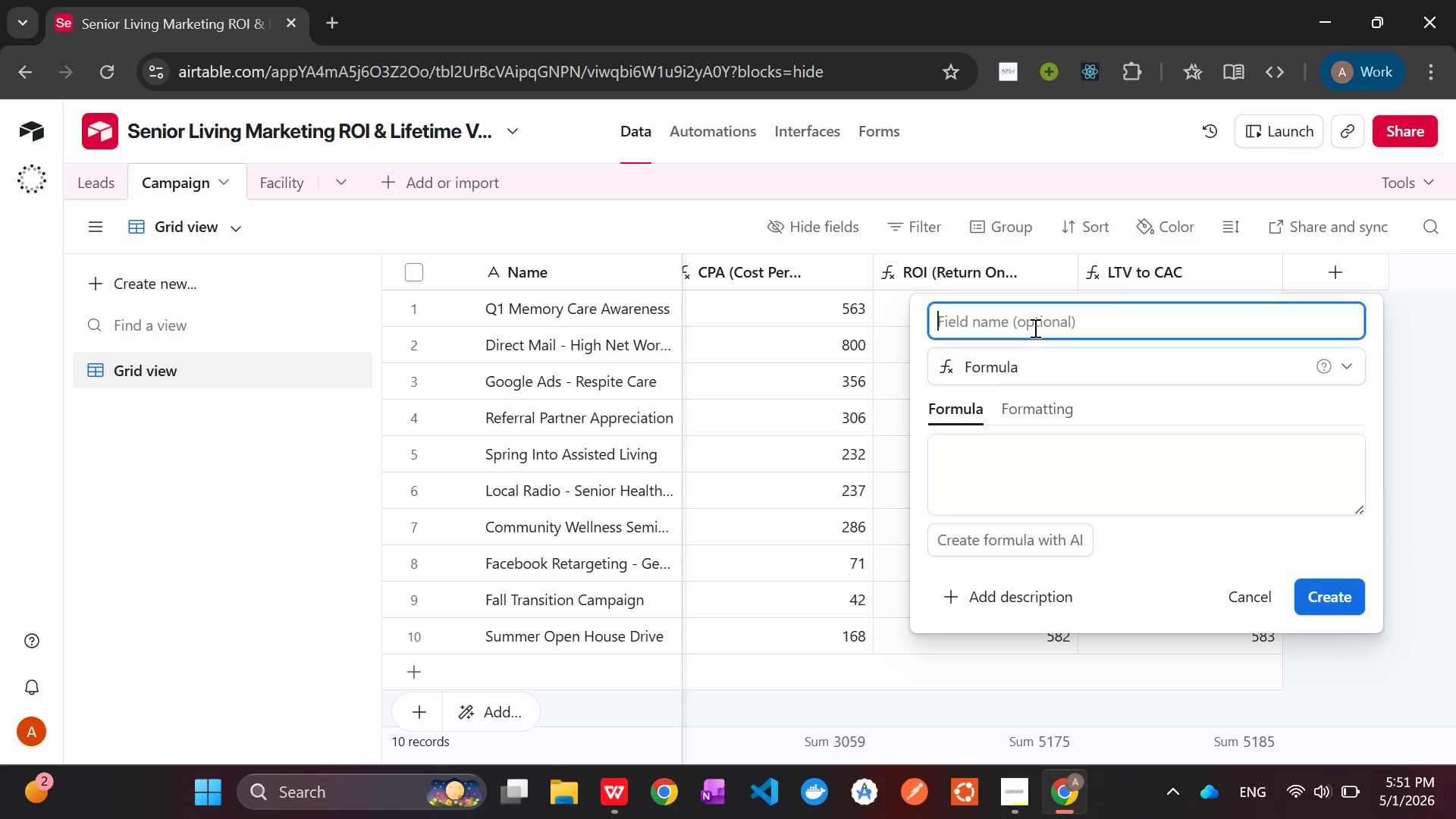 
key(Control+V)
 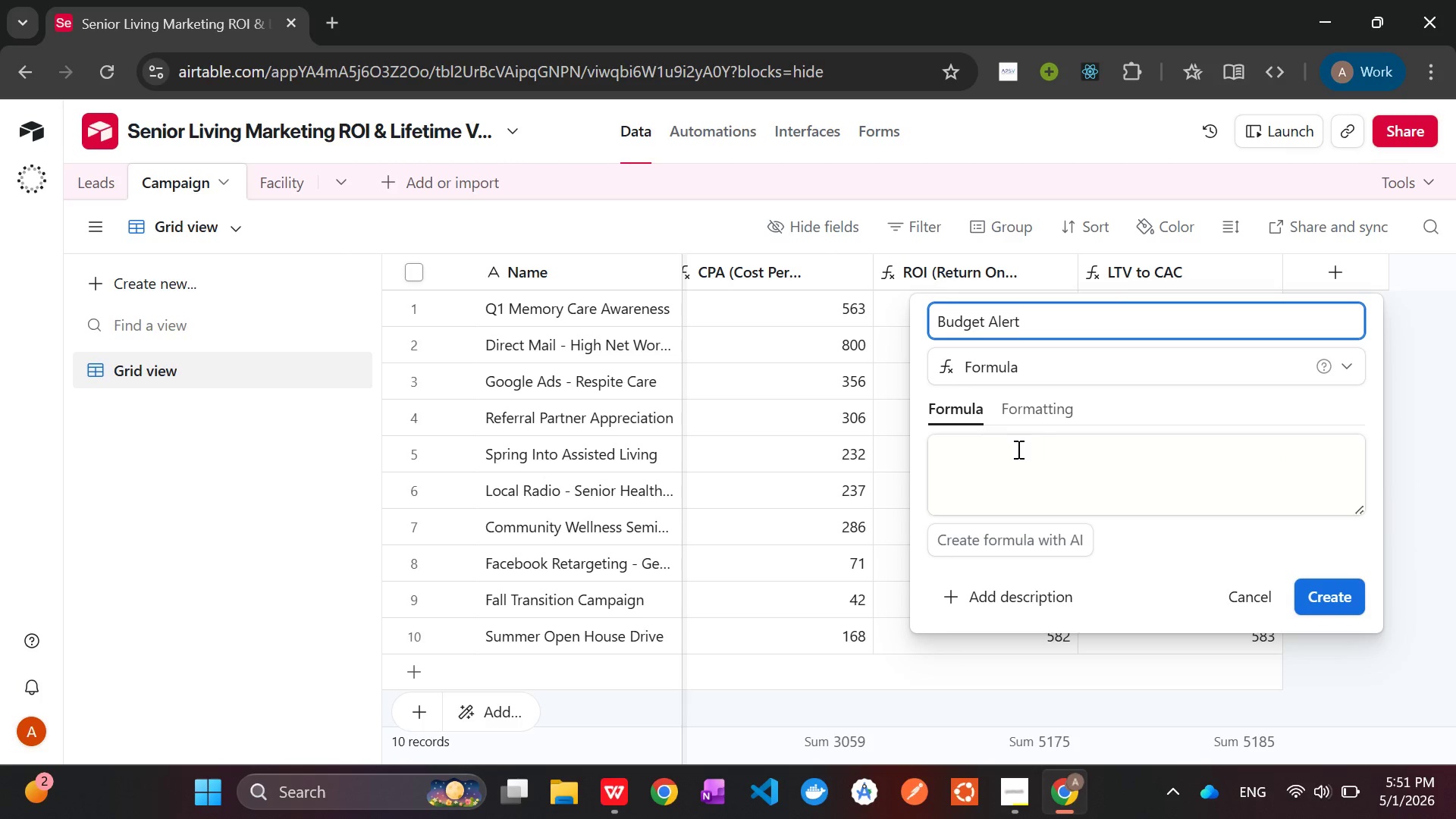 
left_click([1014, 451])
 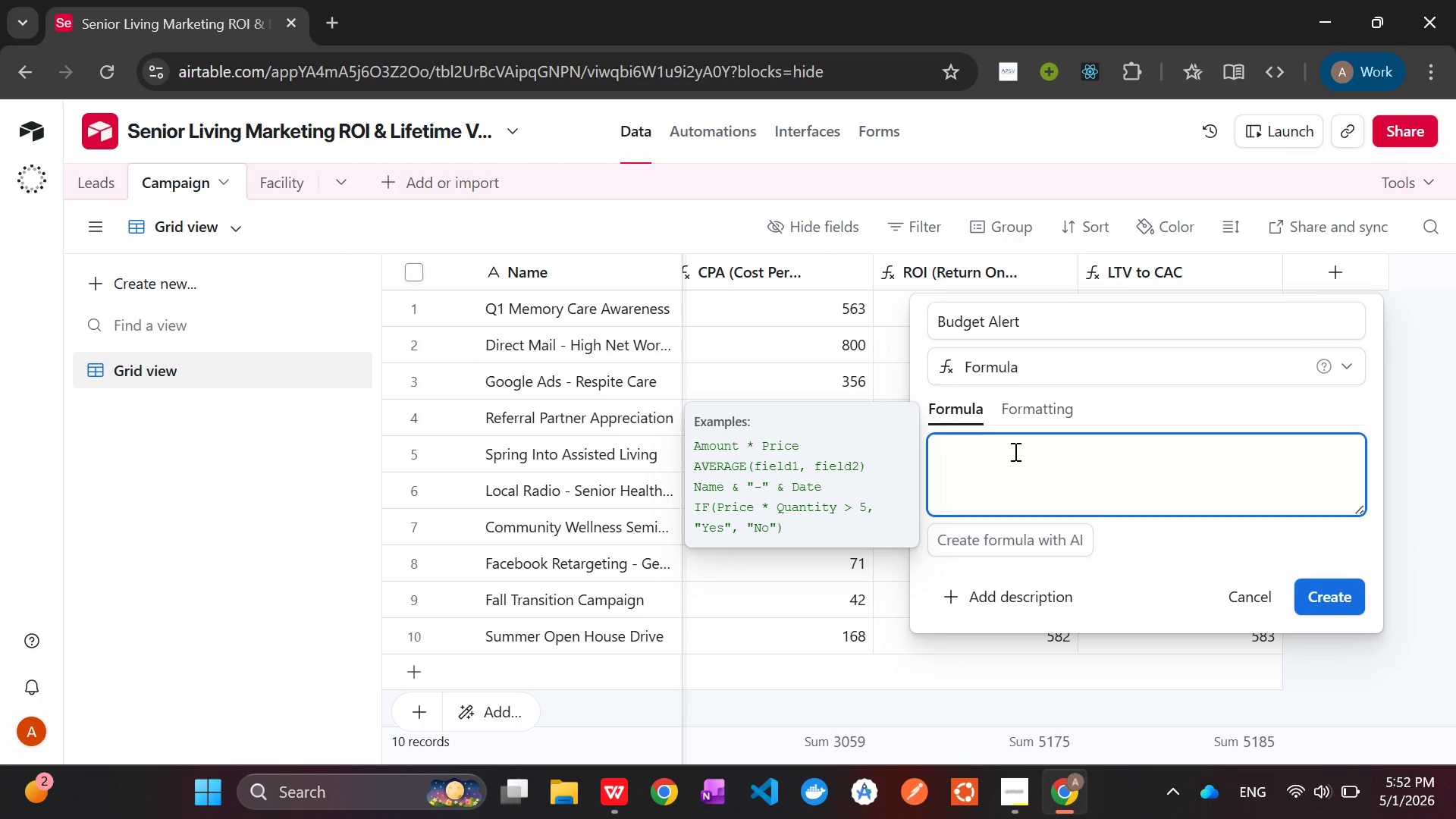 
wait(5.16)
 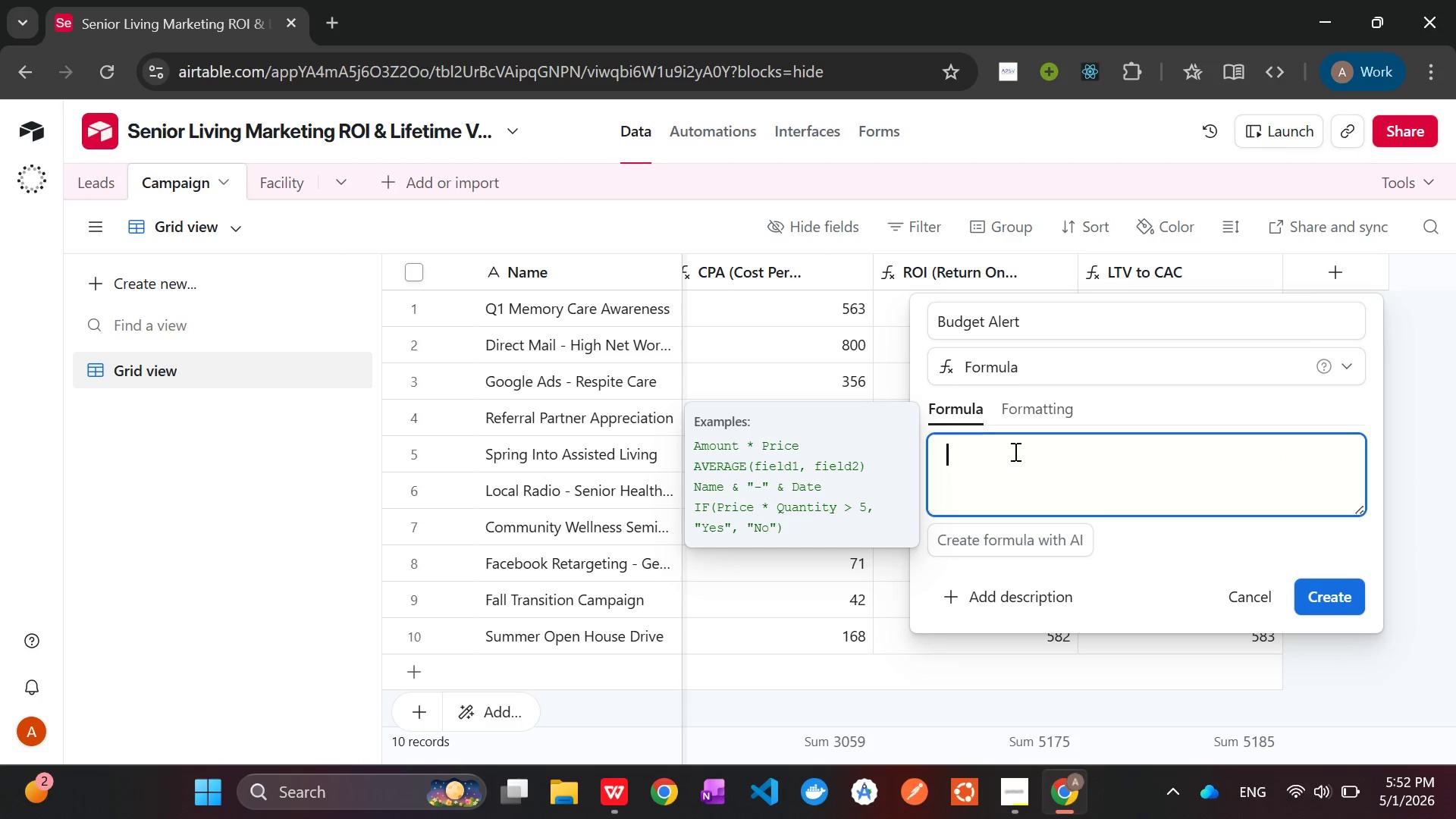 
type(IF ()
 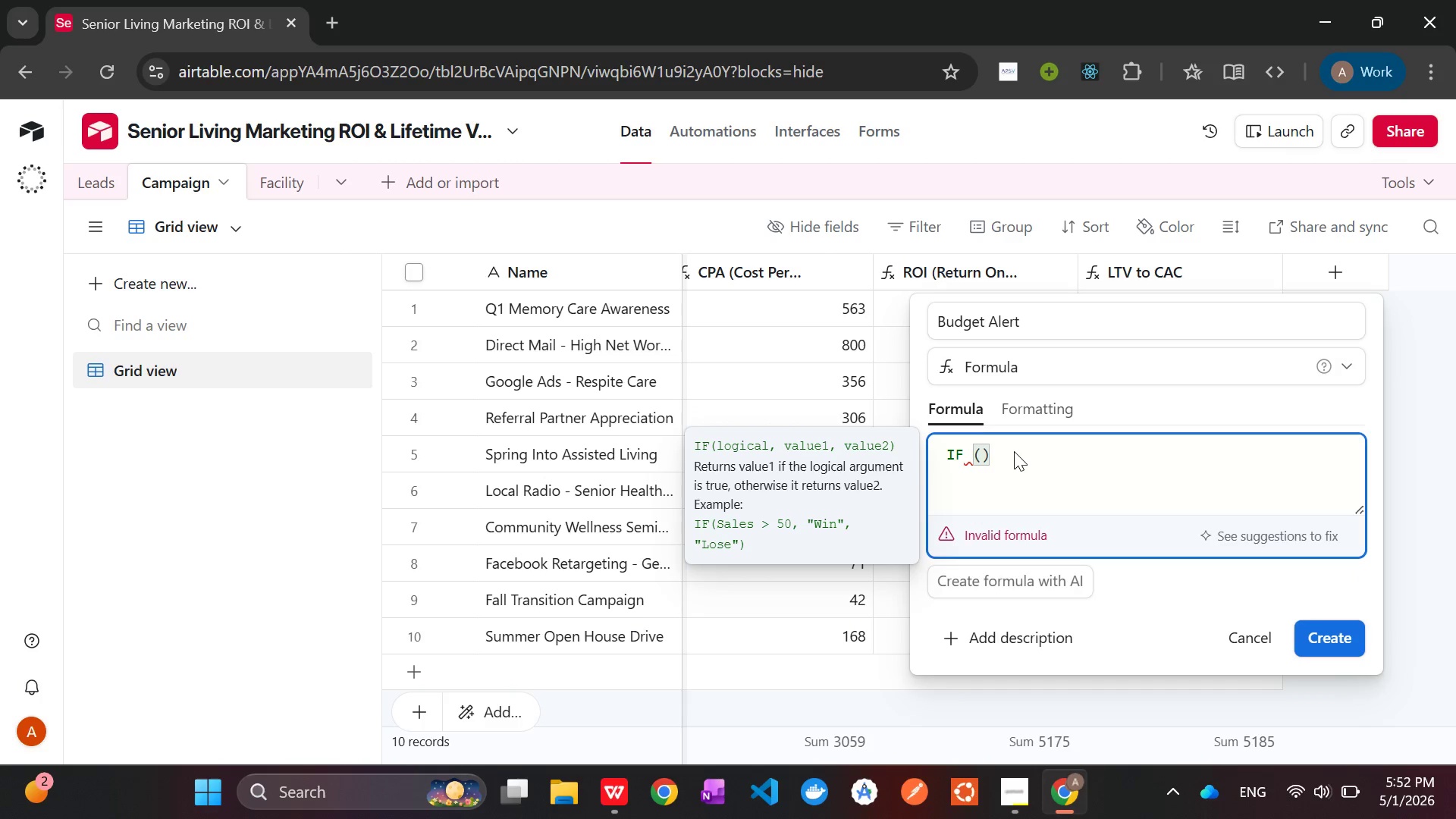 
key(Shift+Enter)
 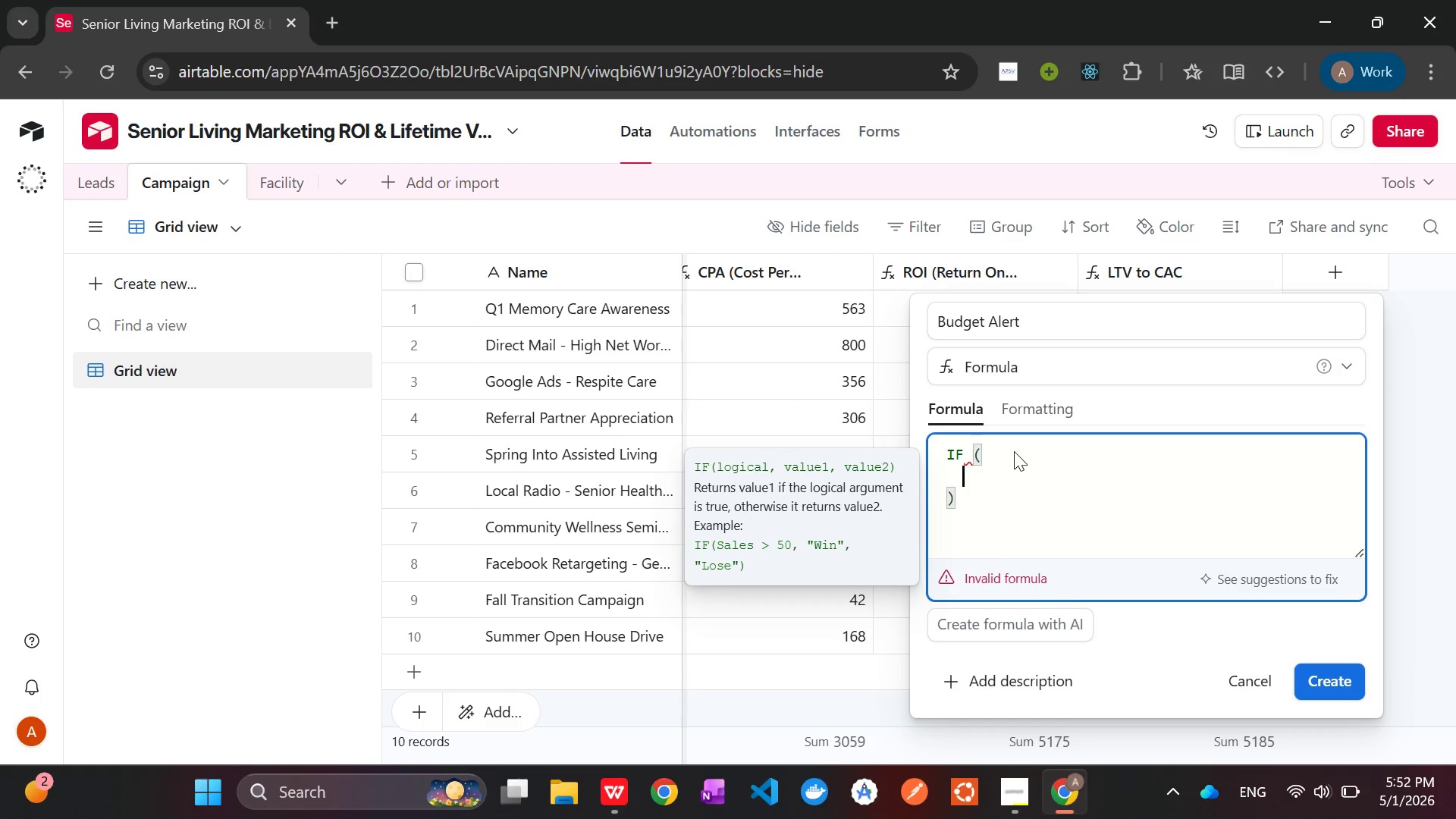 
key(Shift+Enter)
 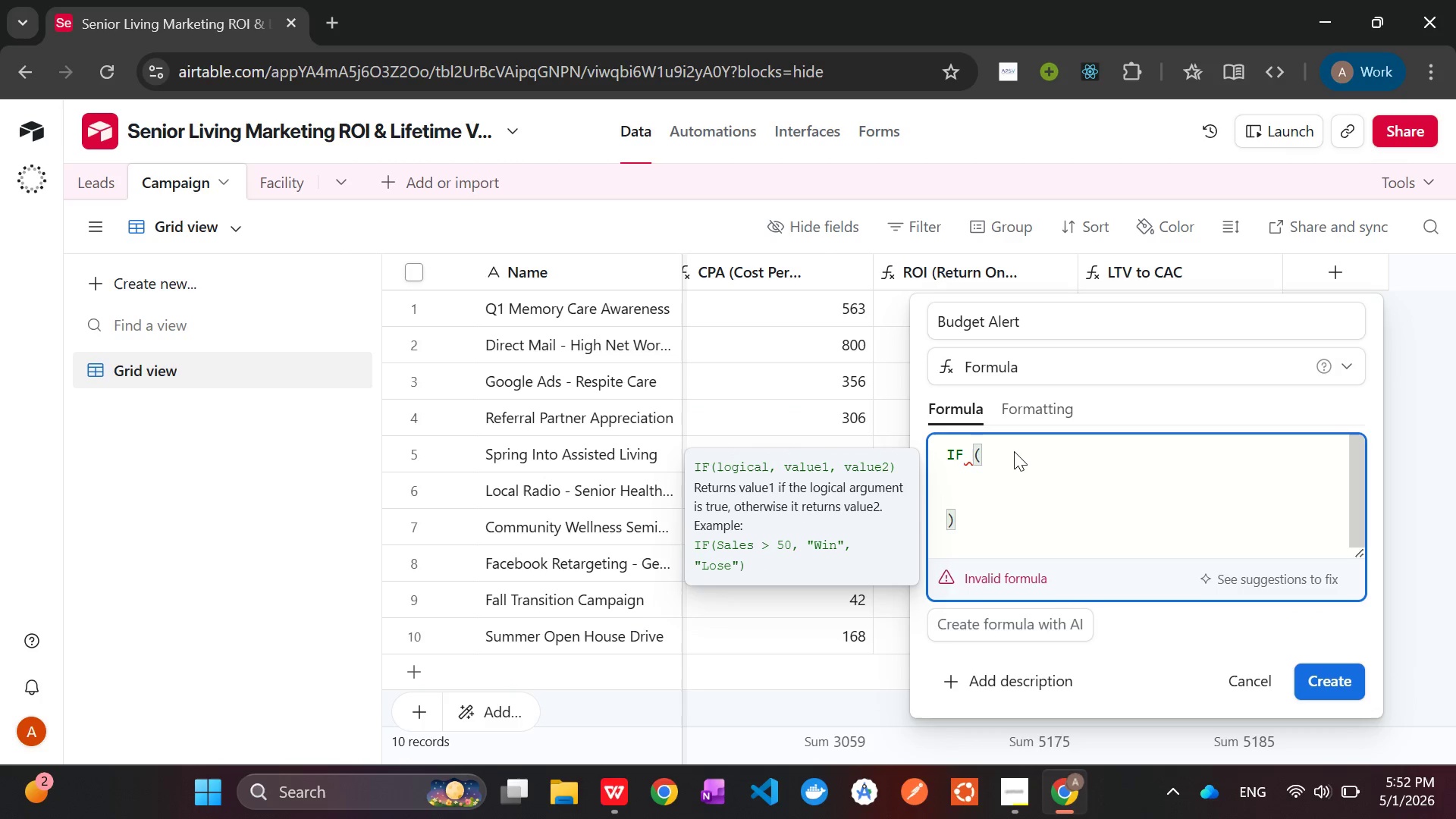 
key(Backspace)
 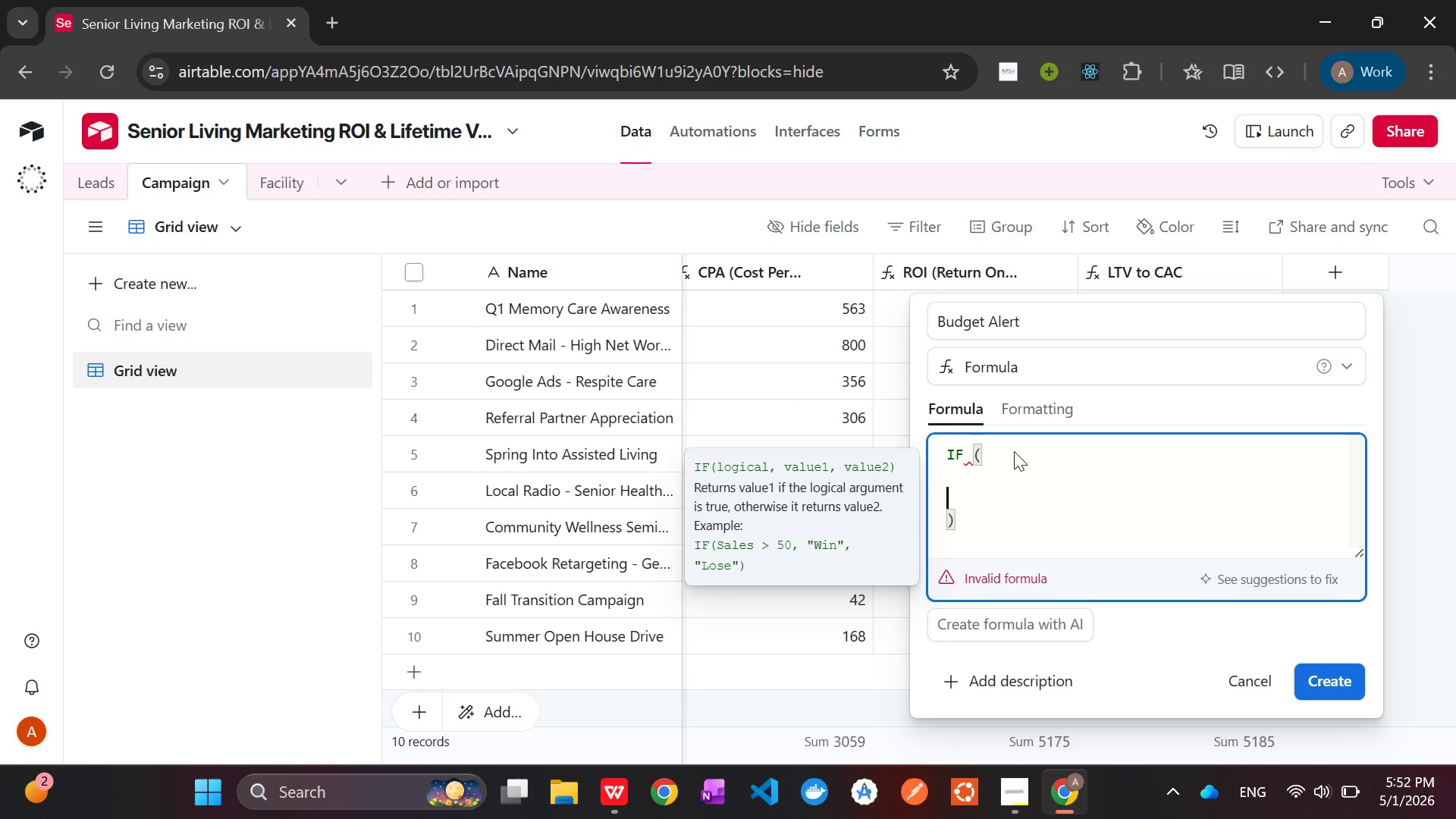 
key(Backspace)
 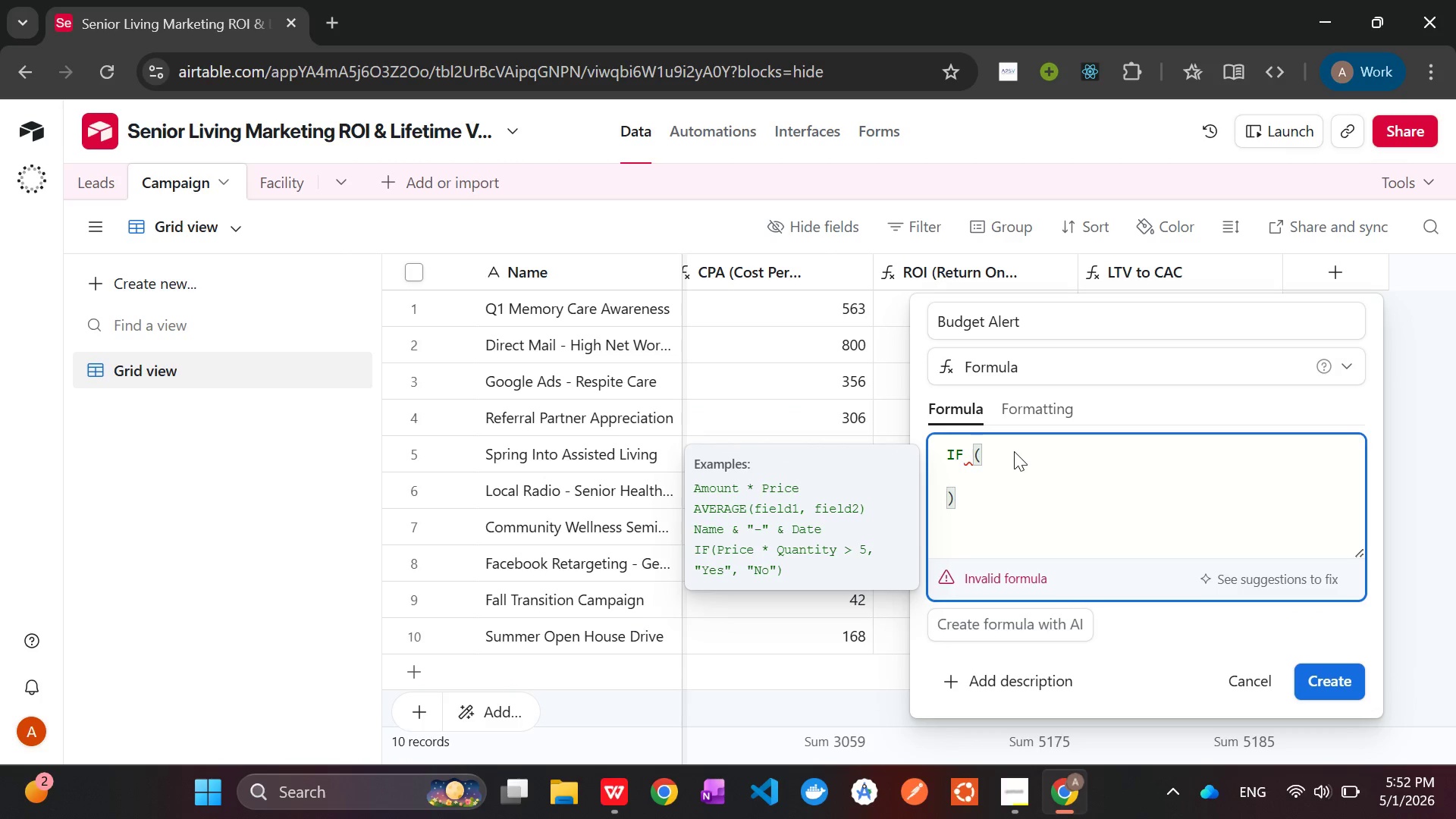 
key(Backspace)
 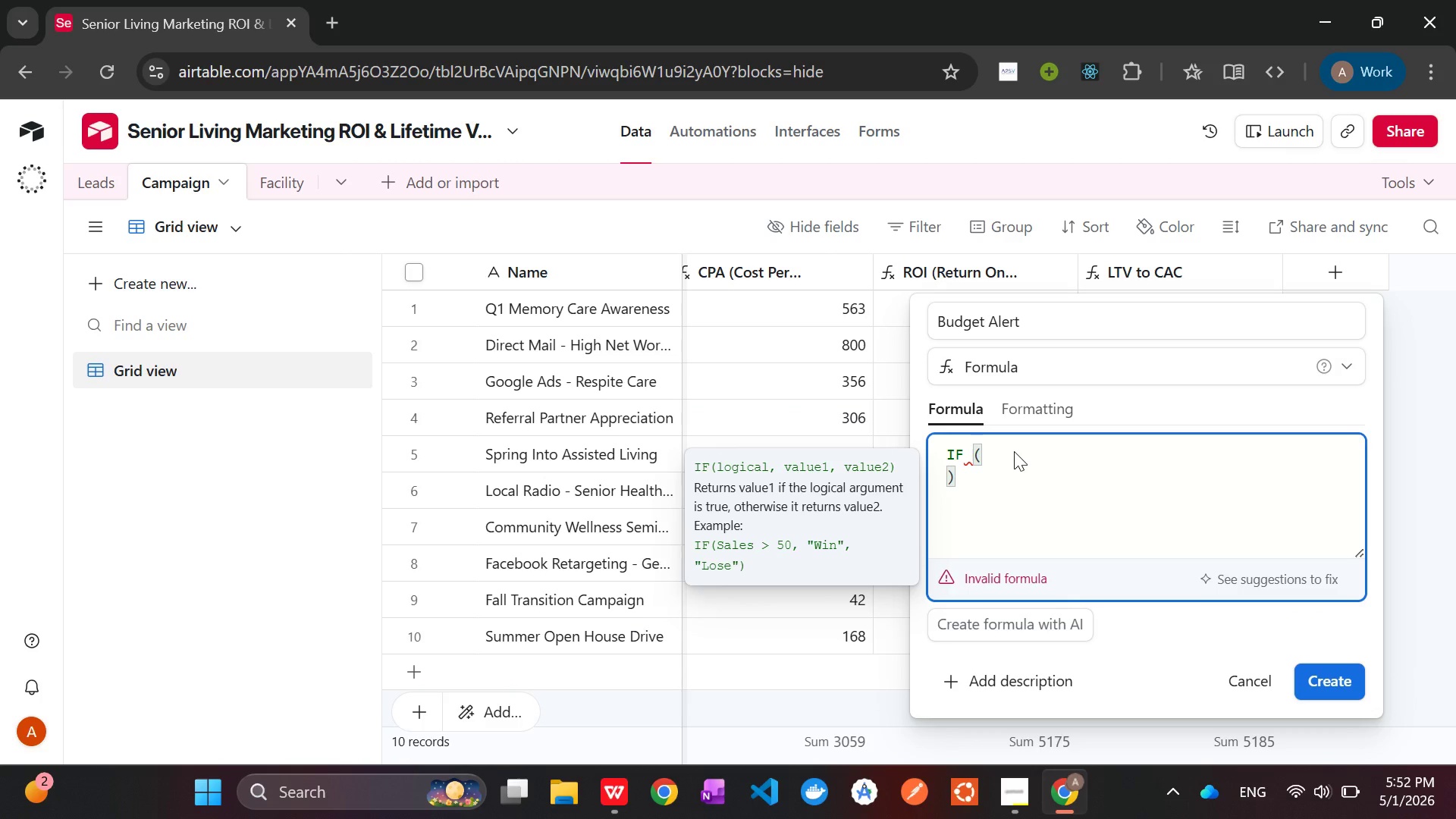 
key(ArrowLeft)
 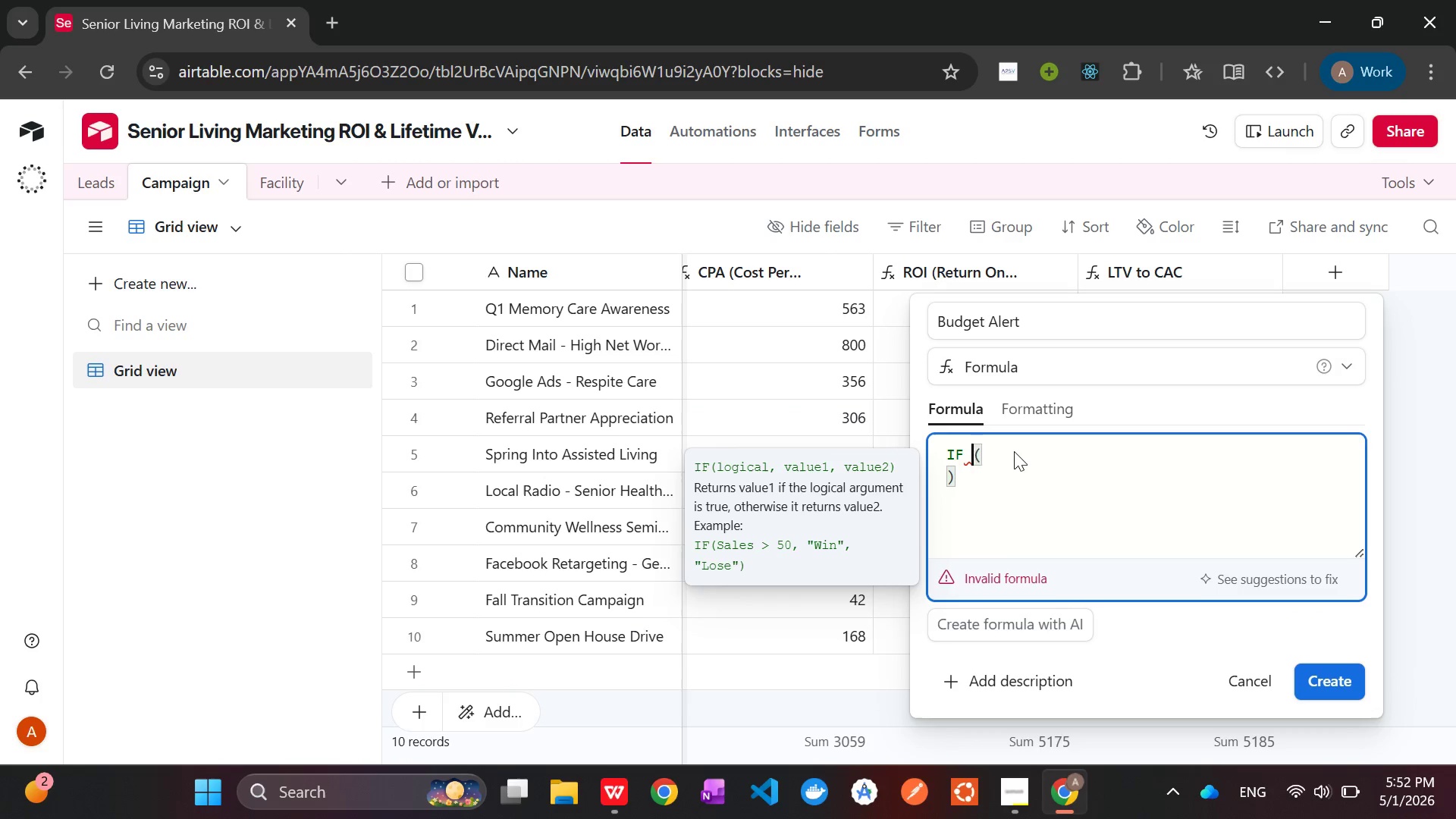 
key(Backspace)
 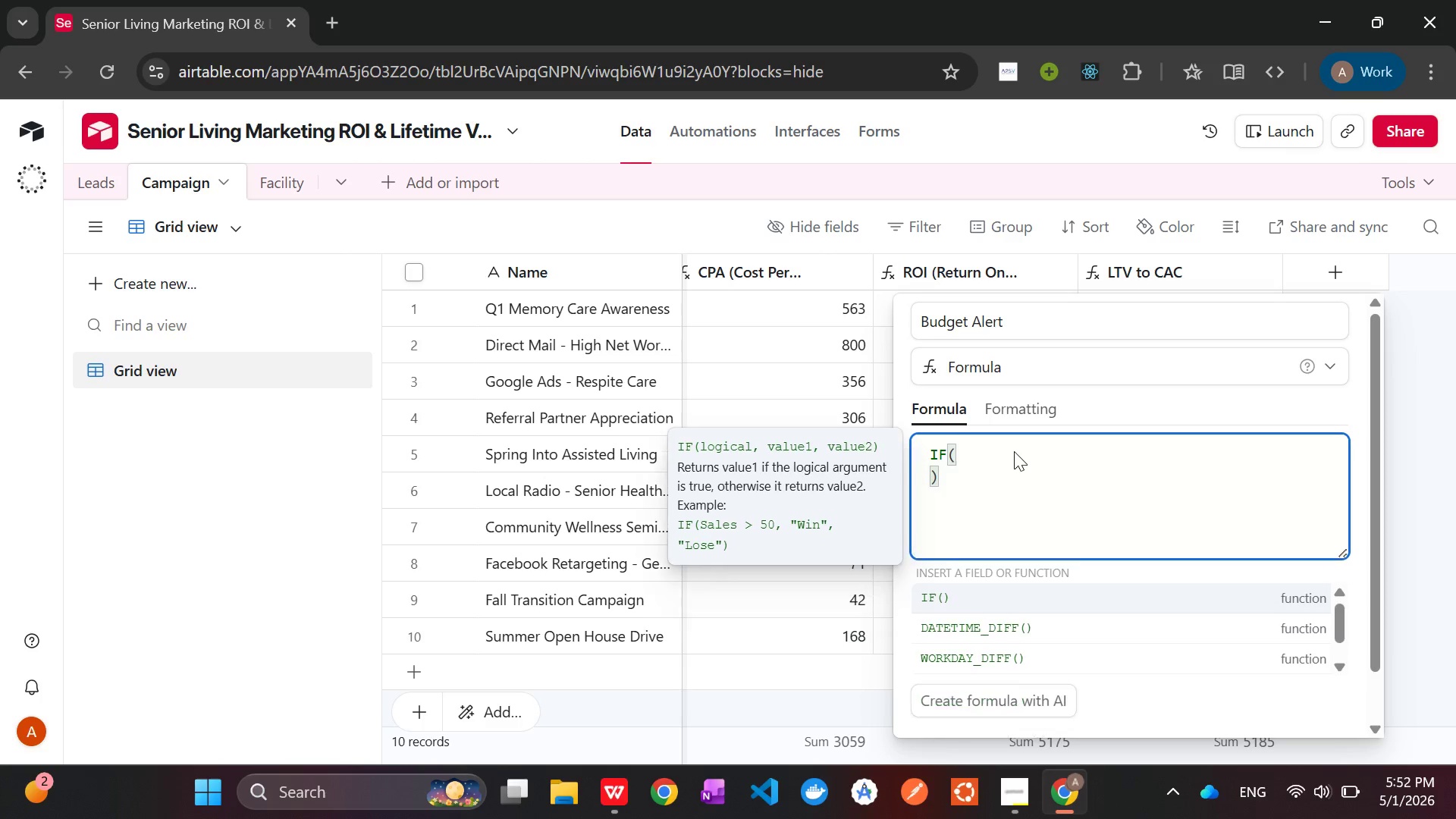 
key(ArrowRight)
 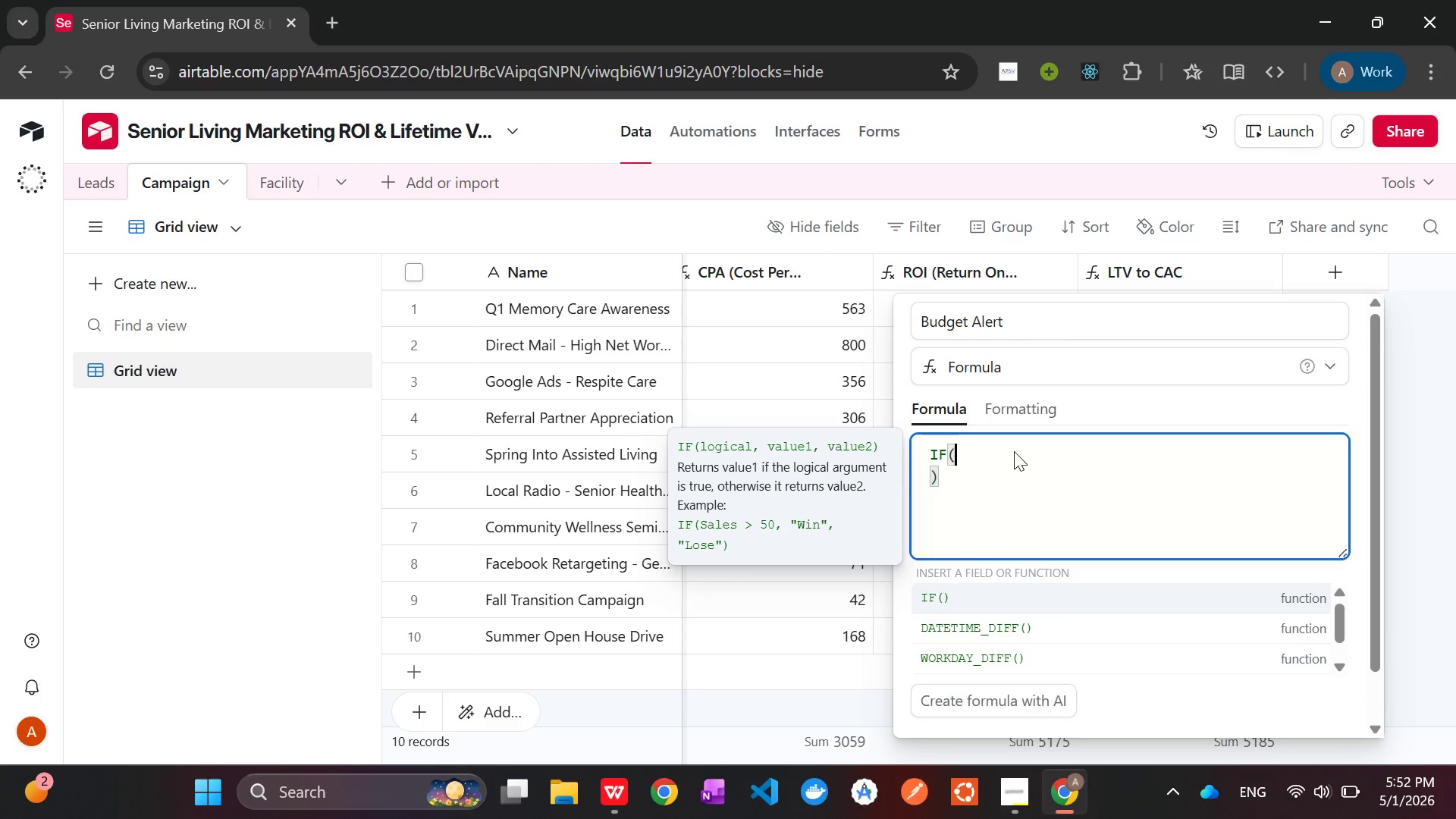 
key(Shift+Enter)
 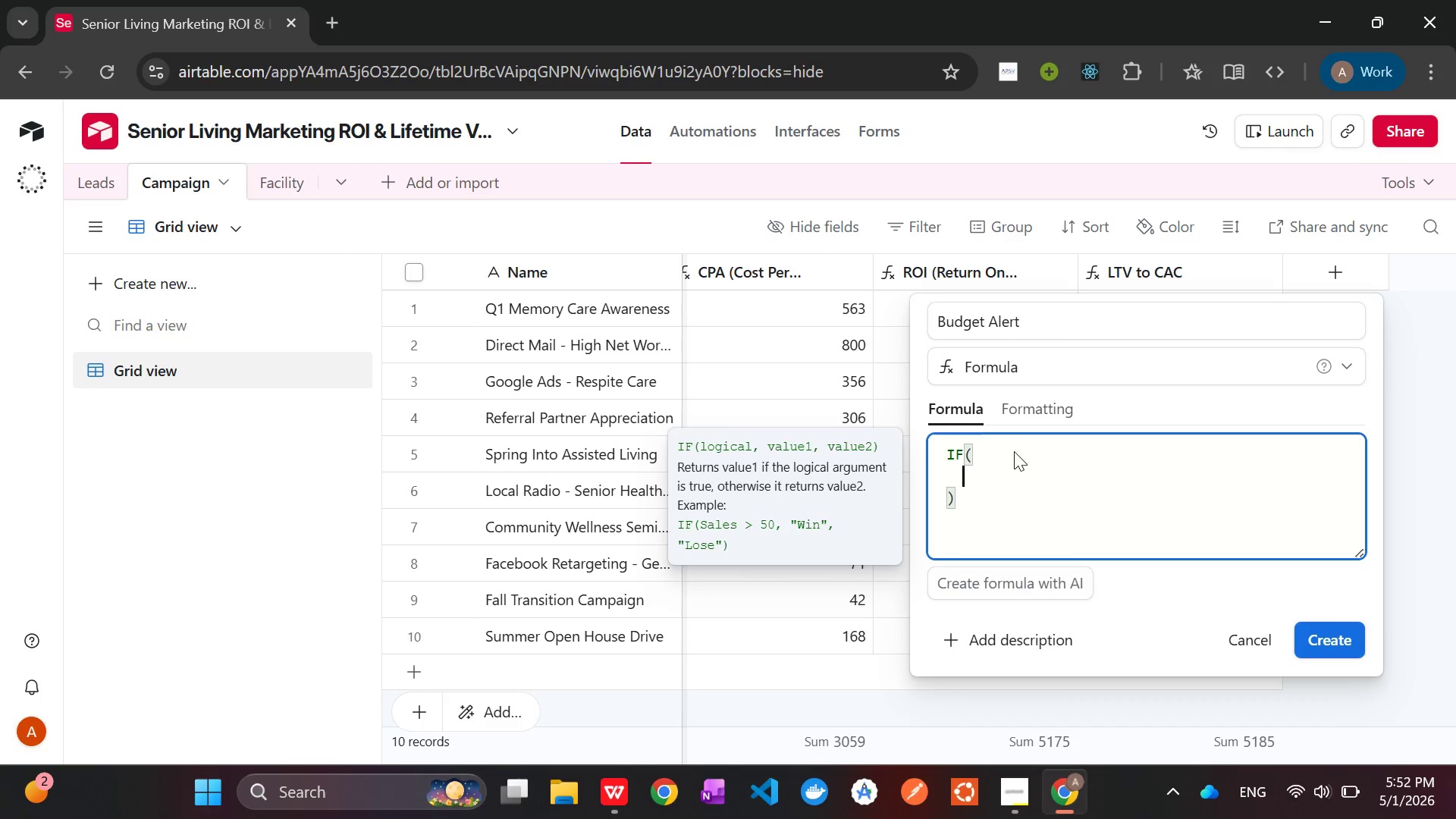 
key(Shift+BracketLeft)
 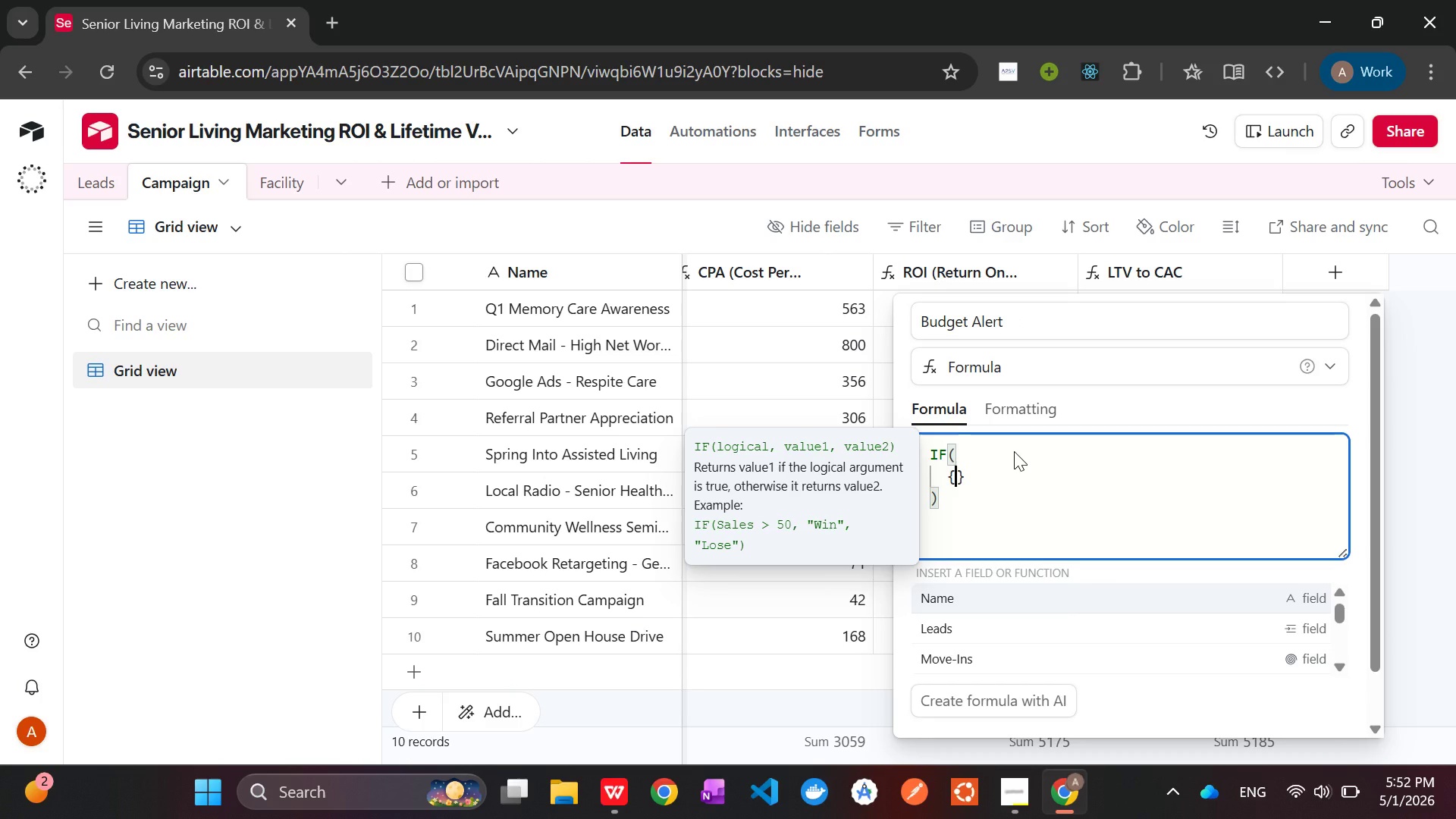 
key(Shift+C)
 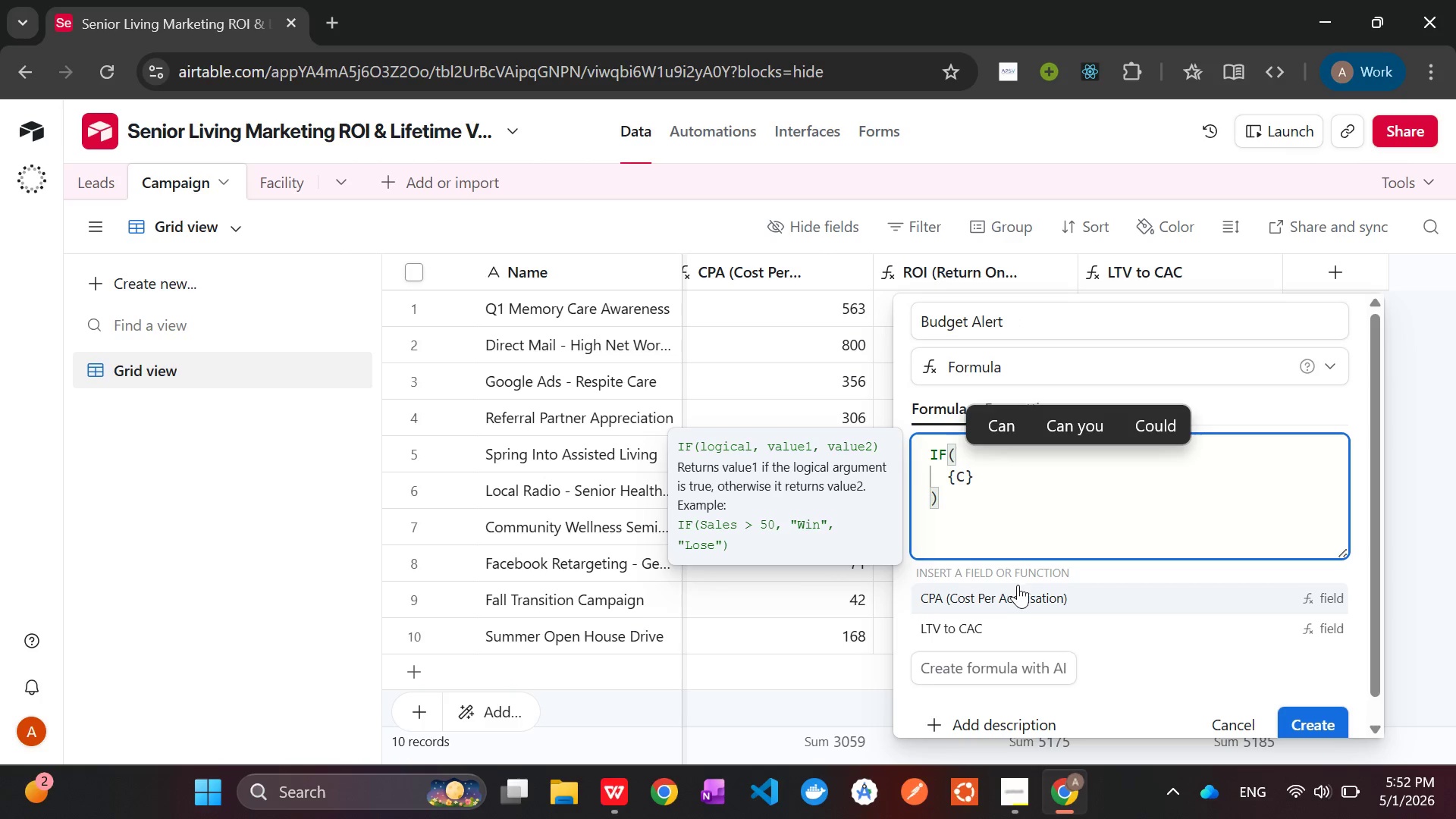 
left_click([1017, 594])
 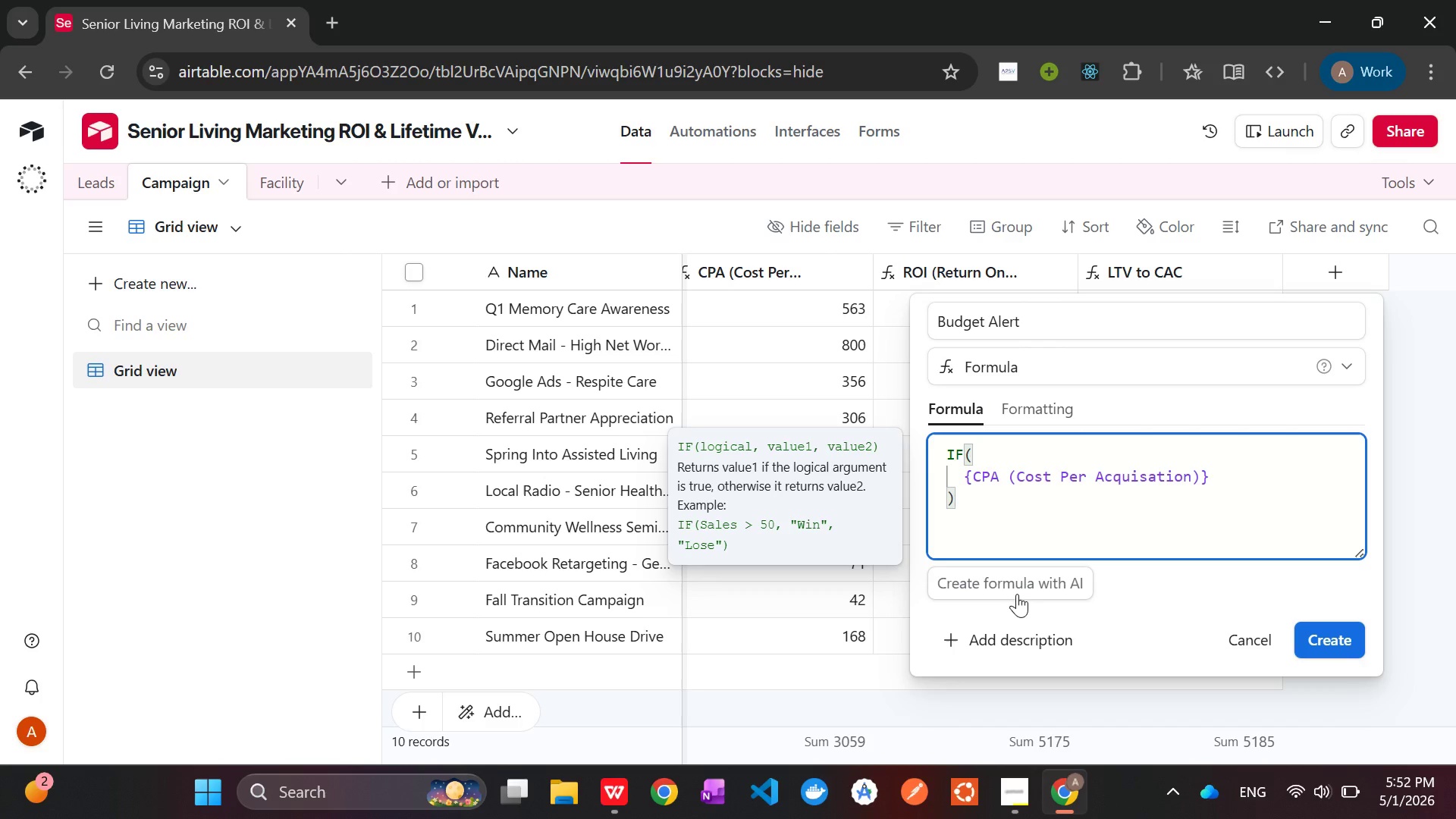 
type( > ({Tota)
key(Backspace)
key(Backspace)
key(Backspace)
key(Backspace)
type(Re)
 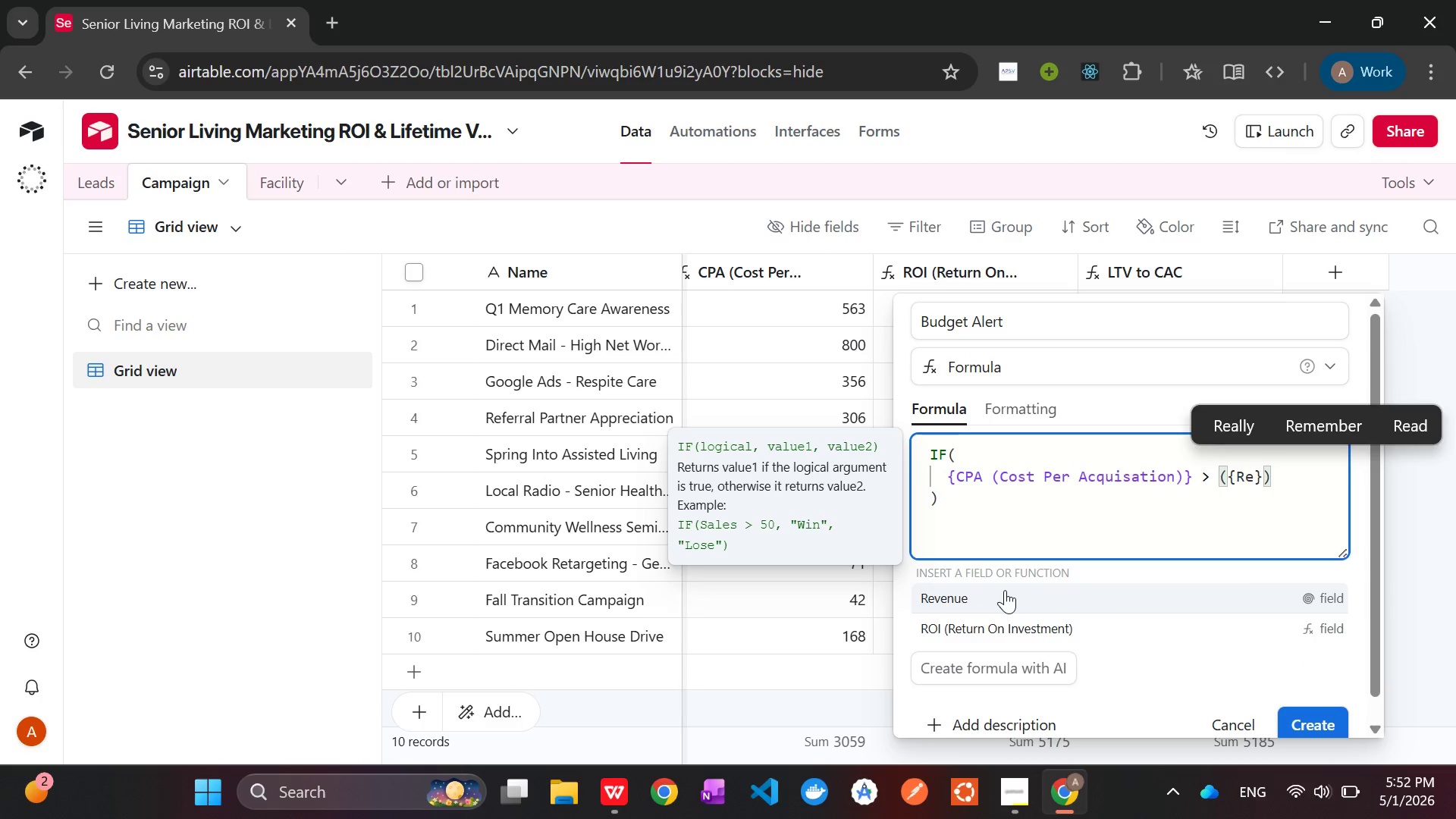 
left_click([981, 600])
 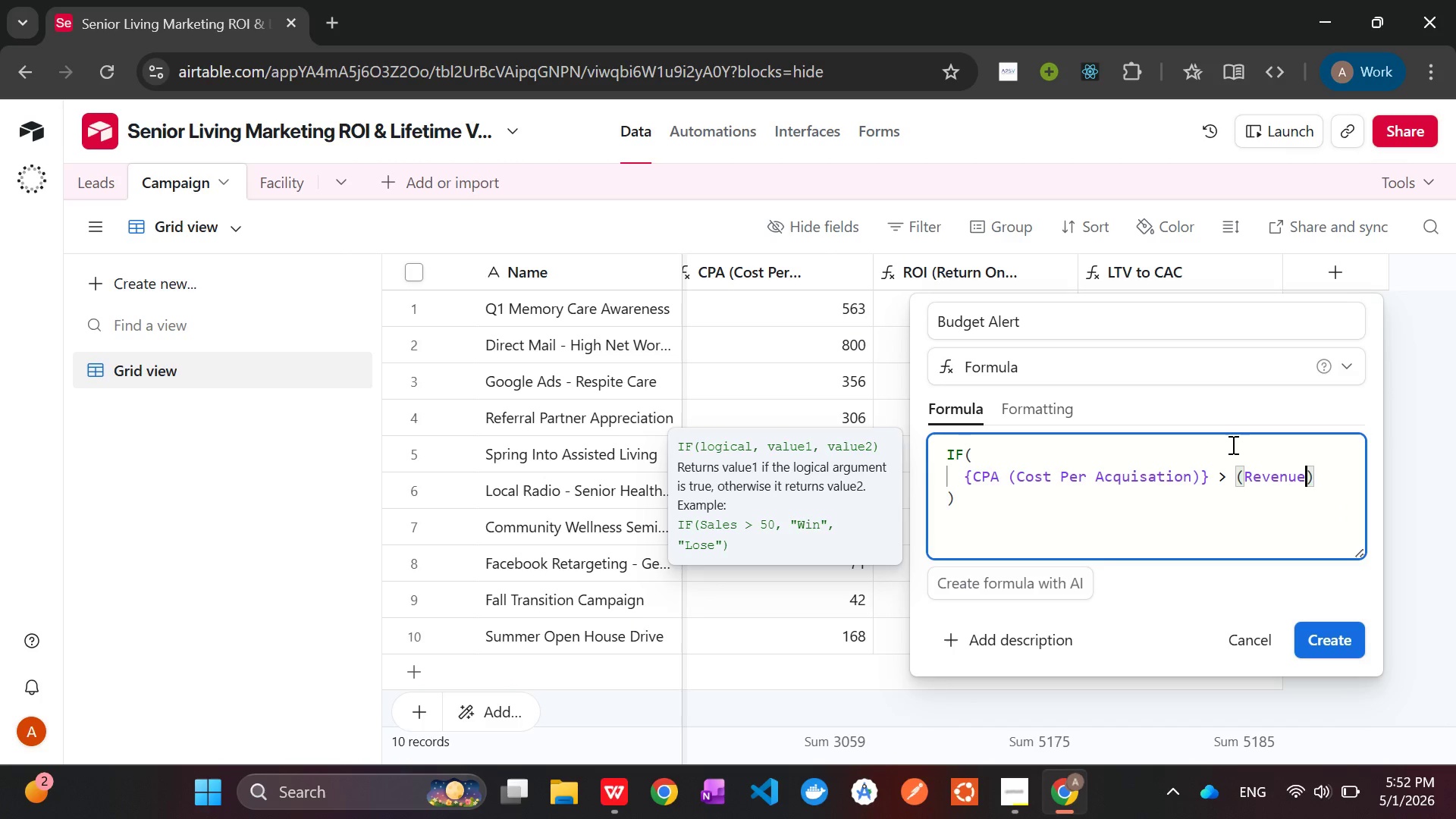 
wait(9.75)
 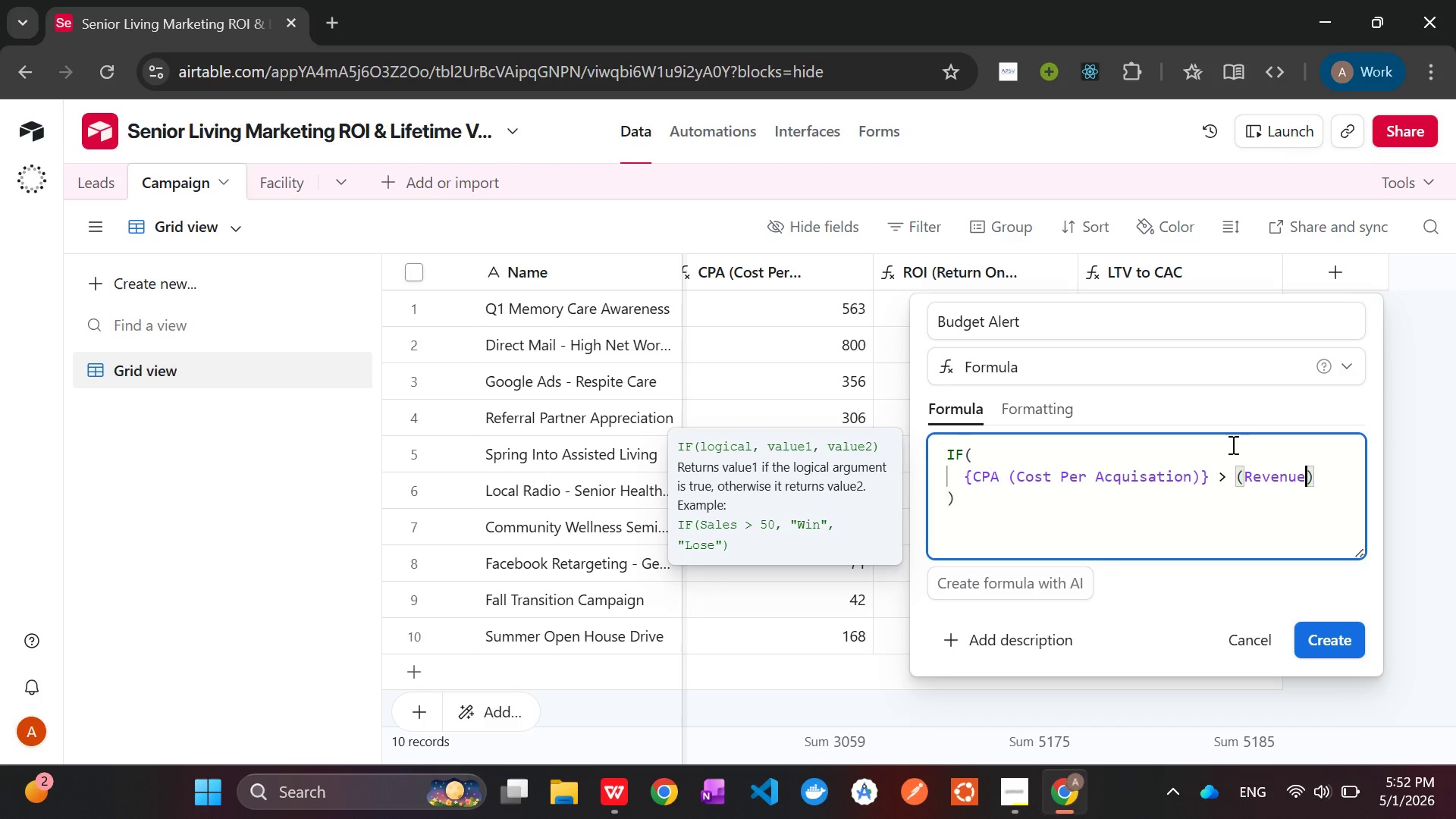 
left_click([1244, 475])
 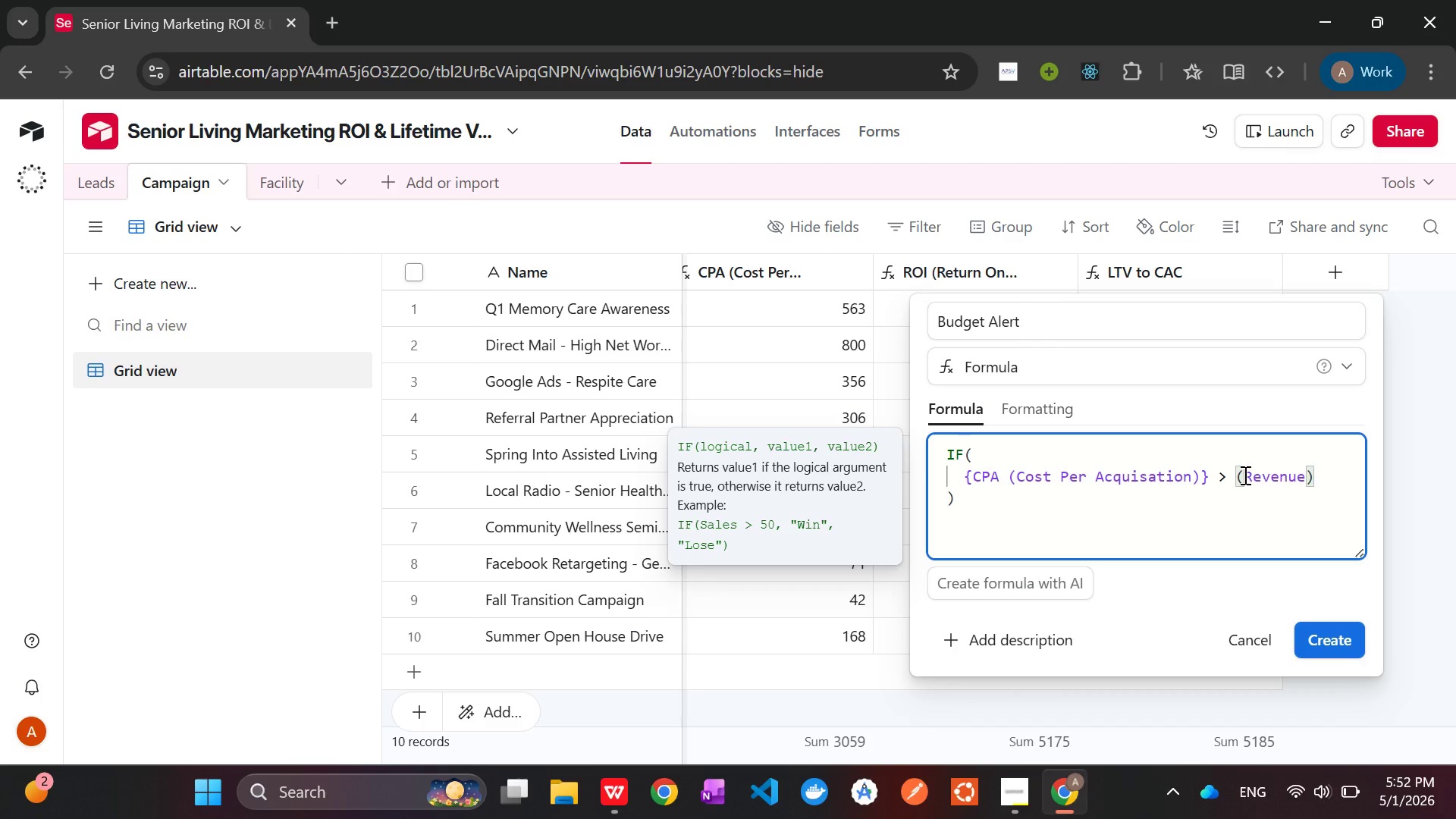 
key(Shift+BracketLeft)
 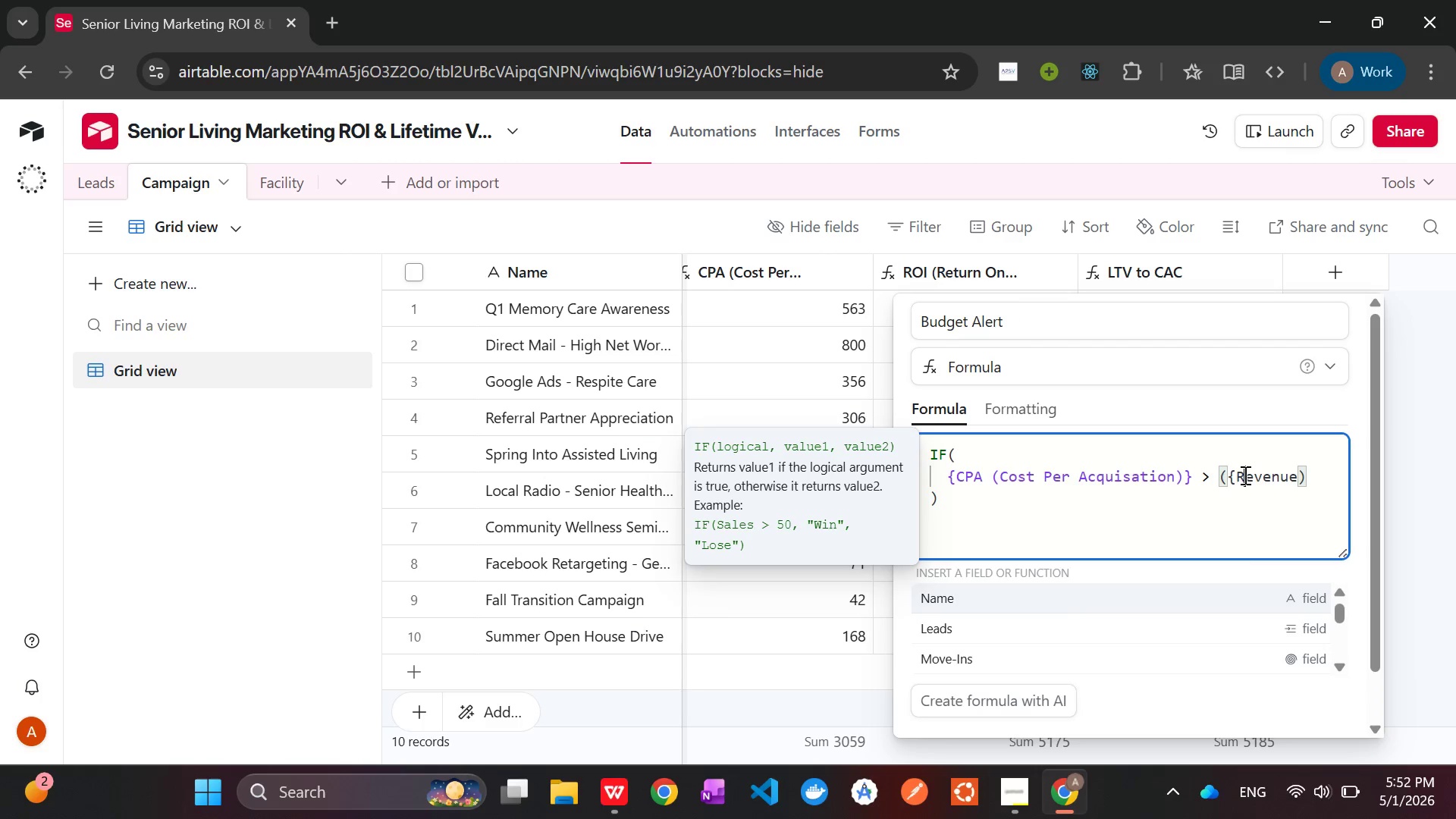 
hold_key(key=ArrowRight, duration=0.62)
 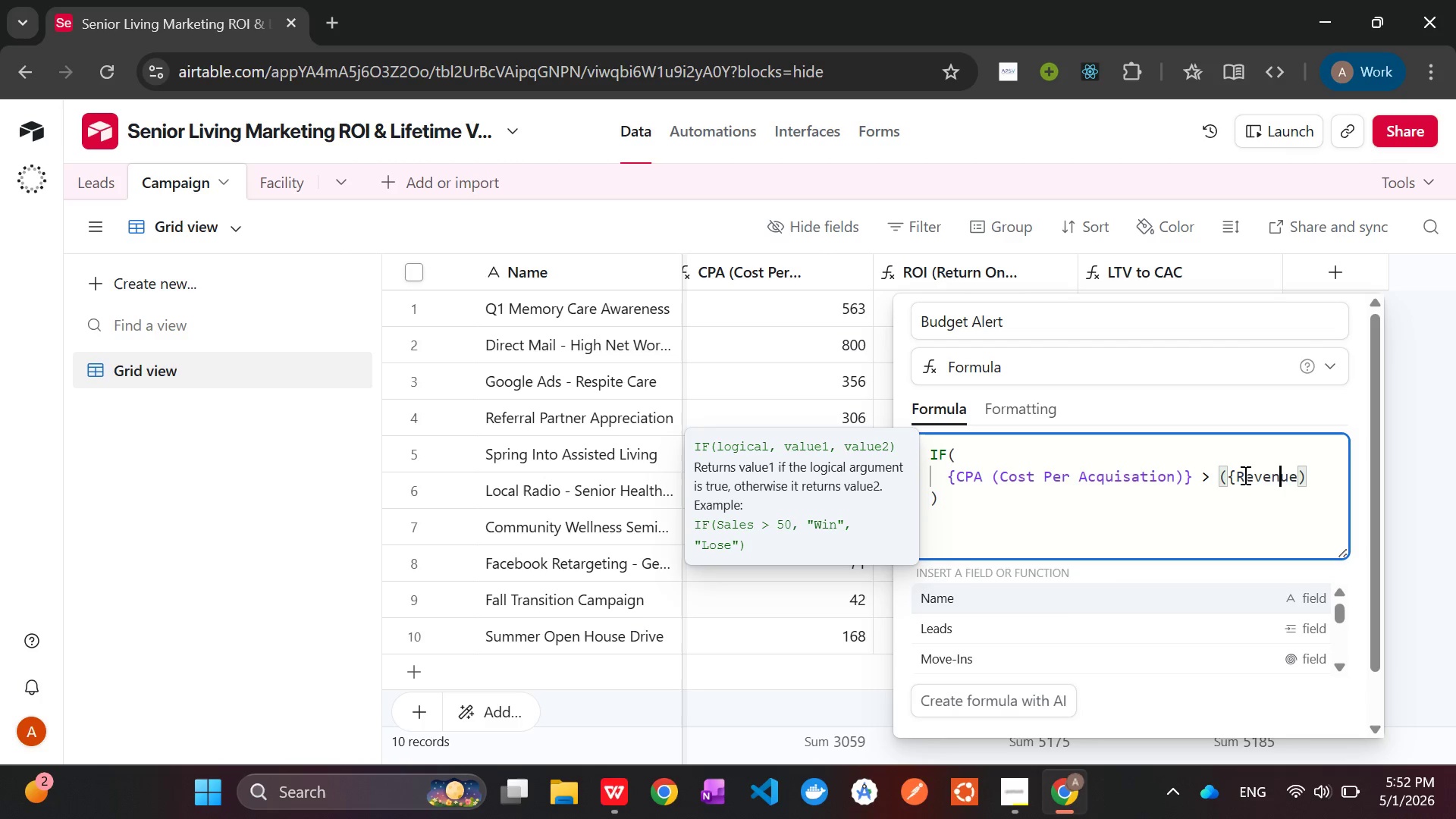 
key(ArrowRight)
 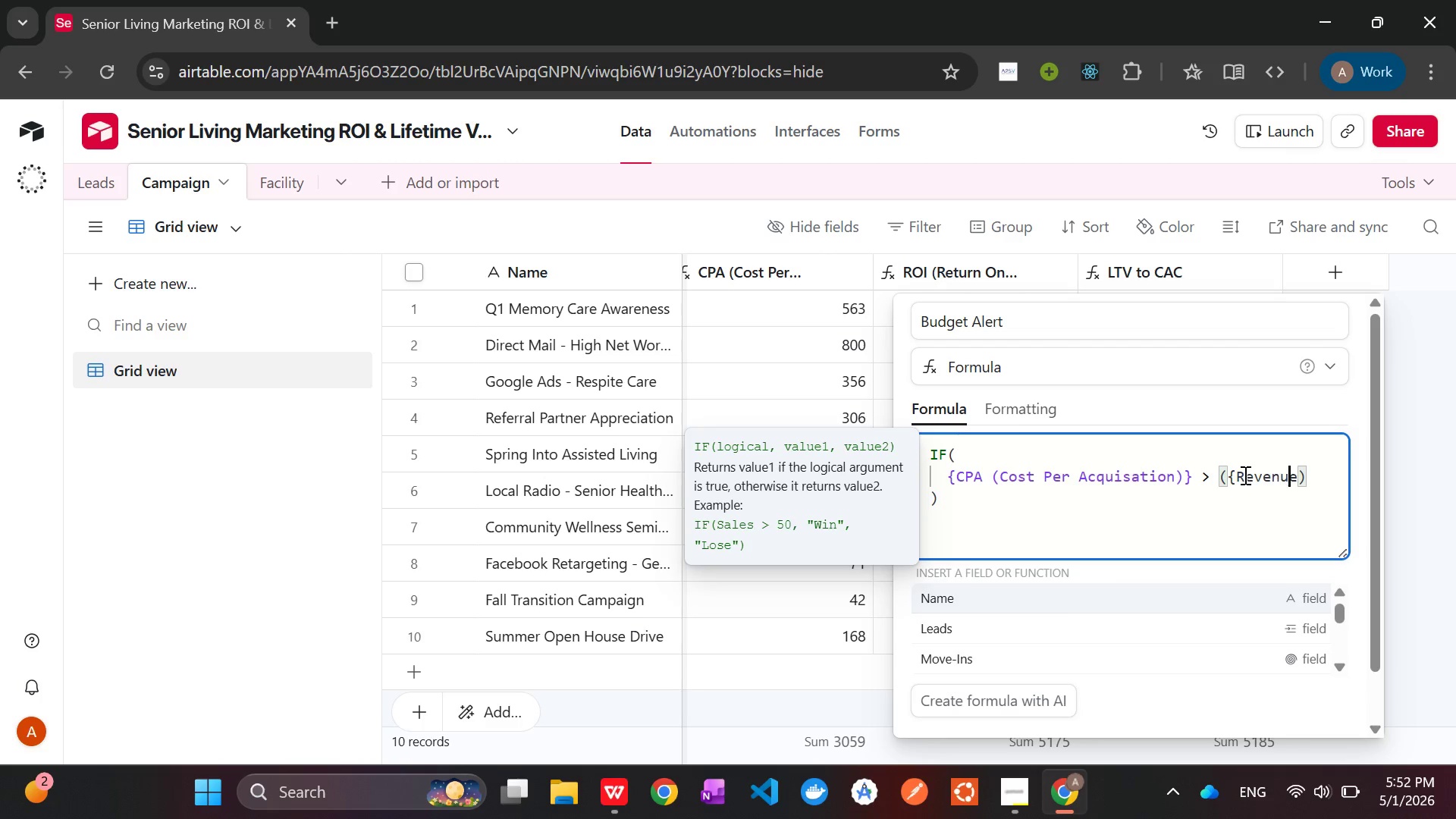 
key(ArrowRight)
 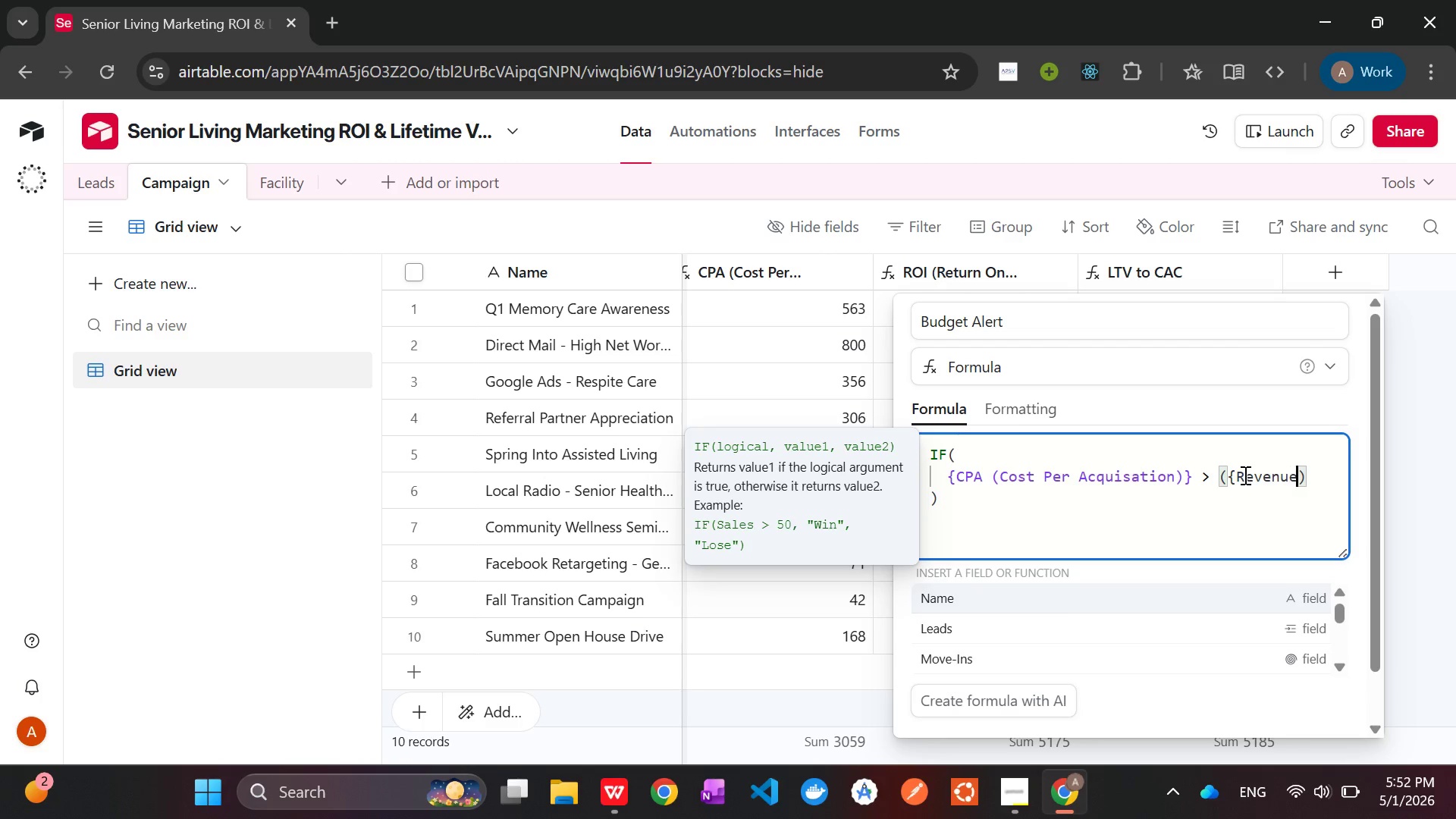 
key(ArrowRight)
 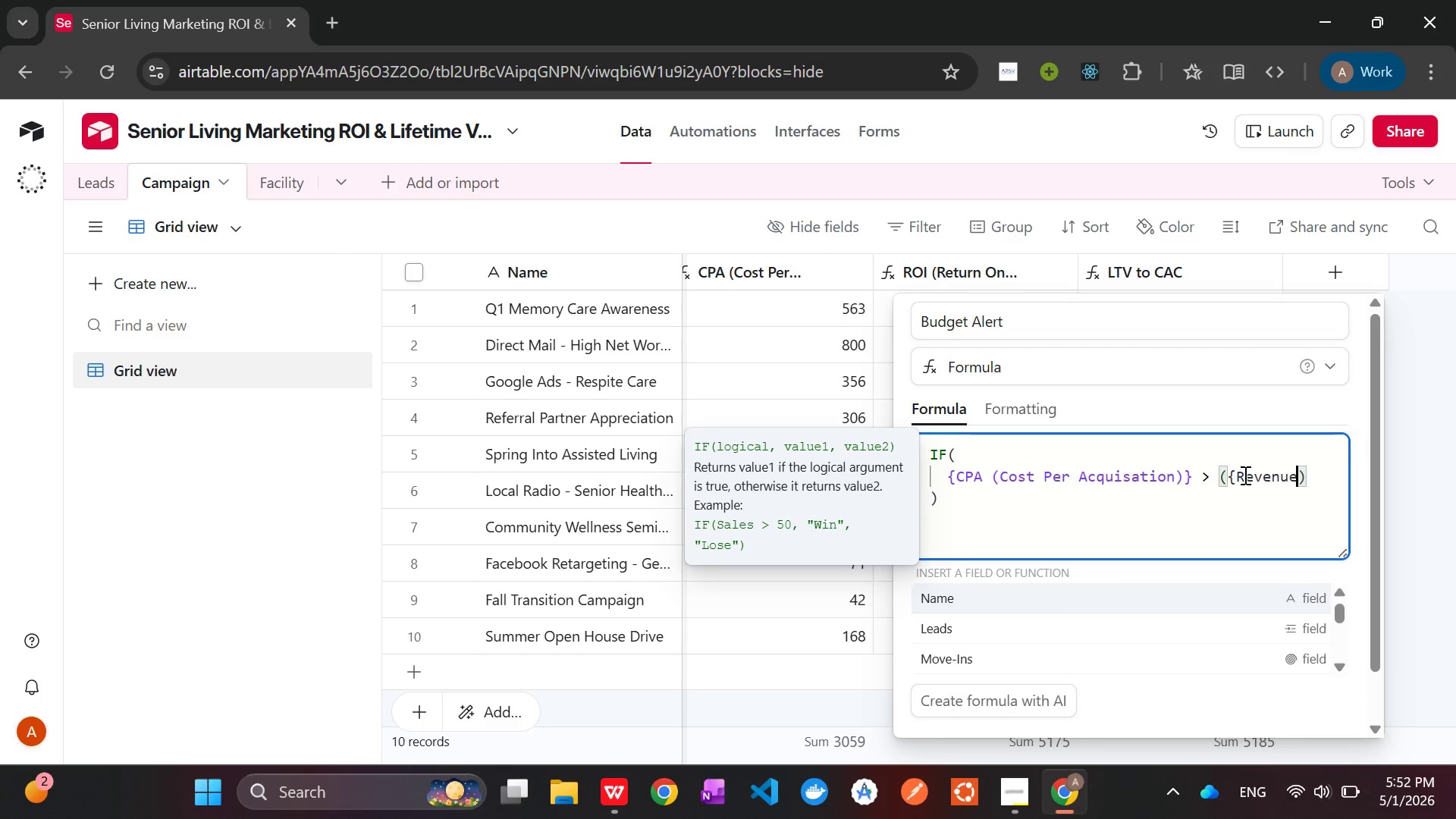 
key(Shift+BracketRight)
 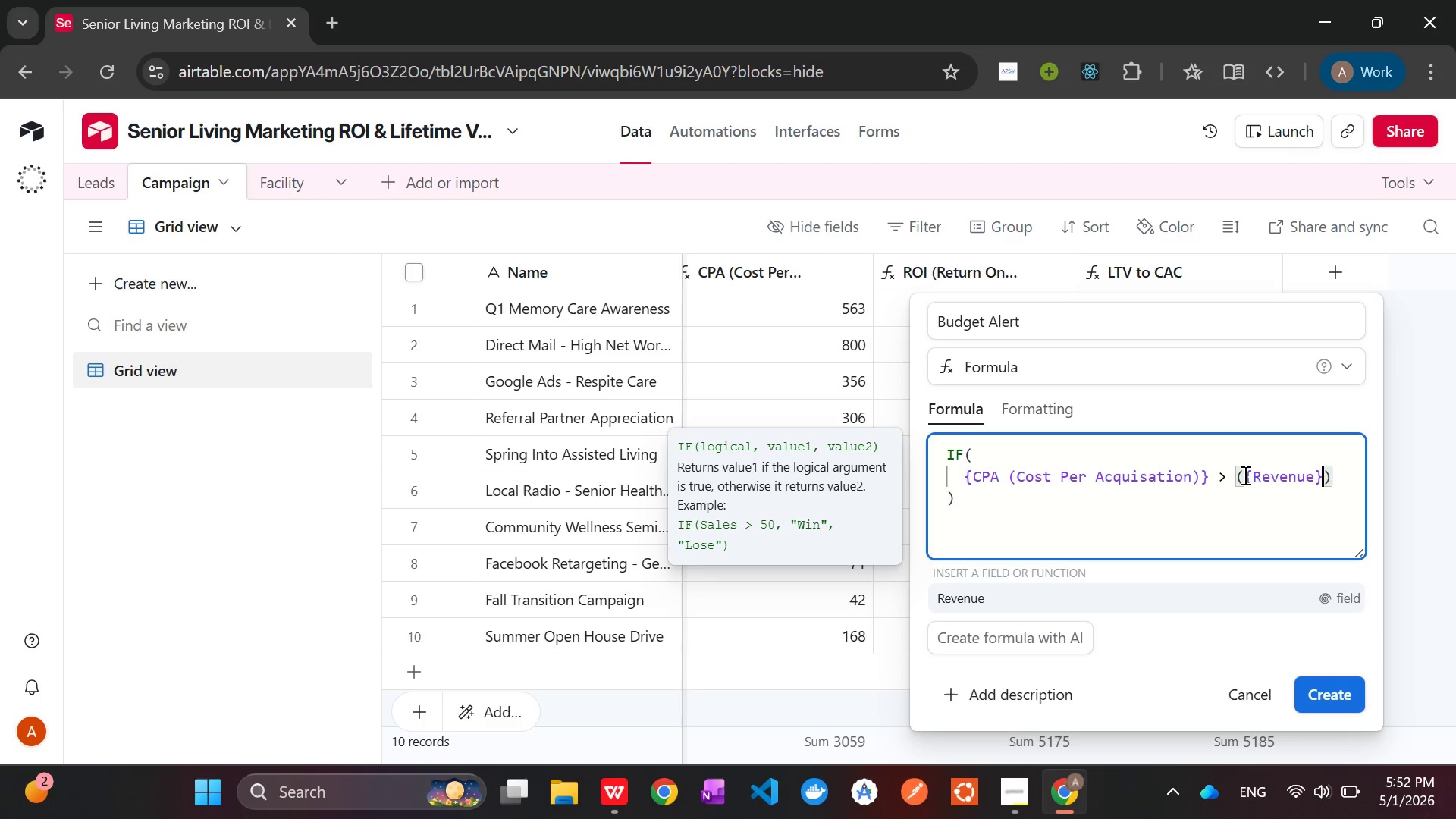 
key(Space)
 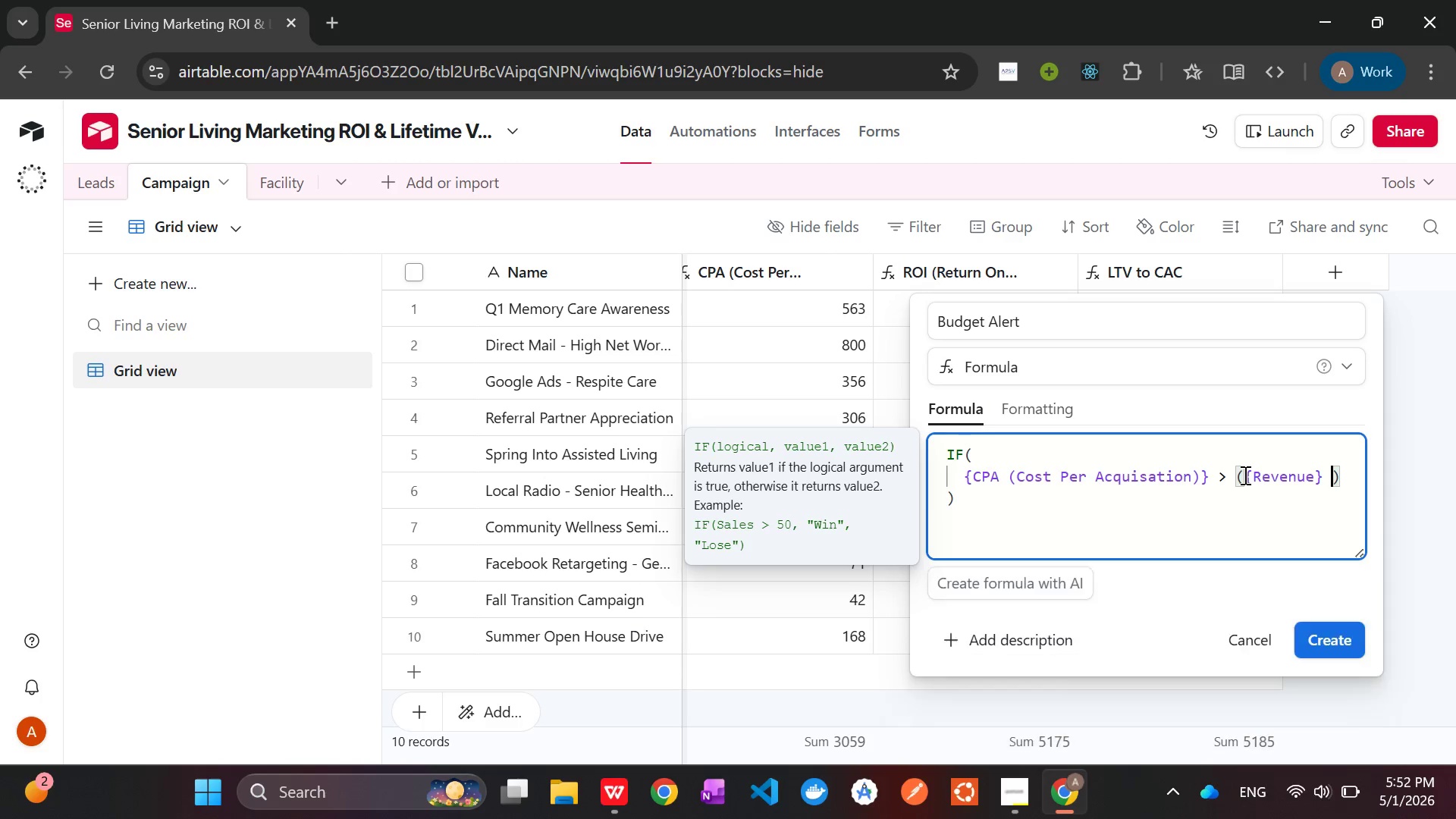 
key(Shift+8)
 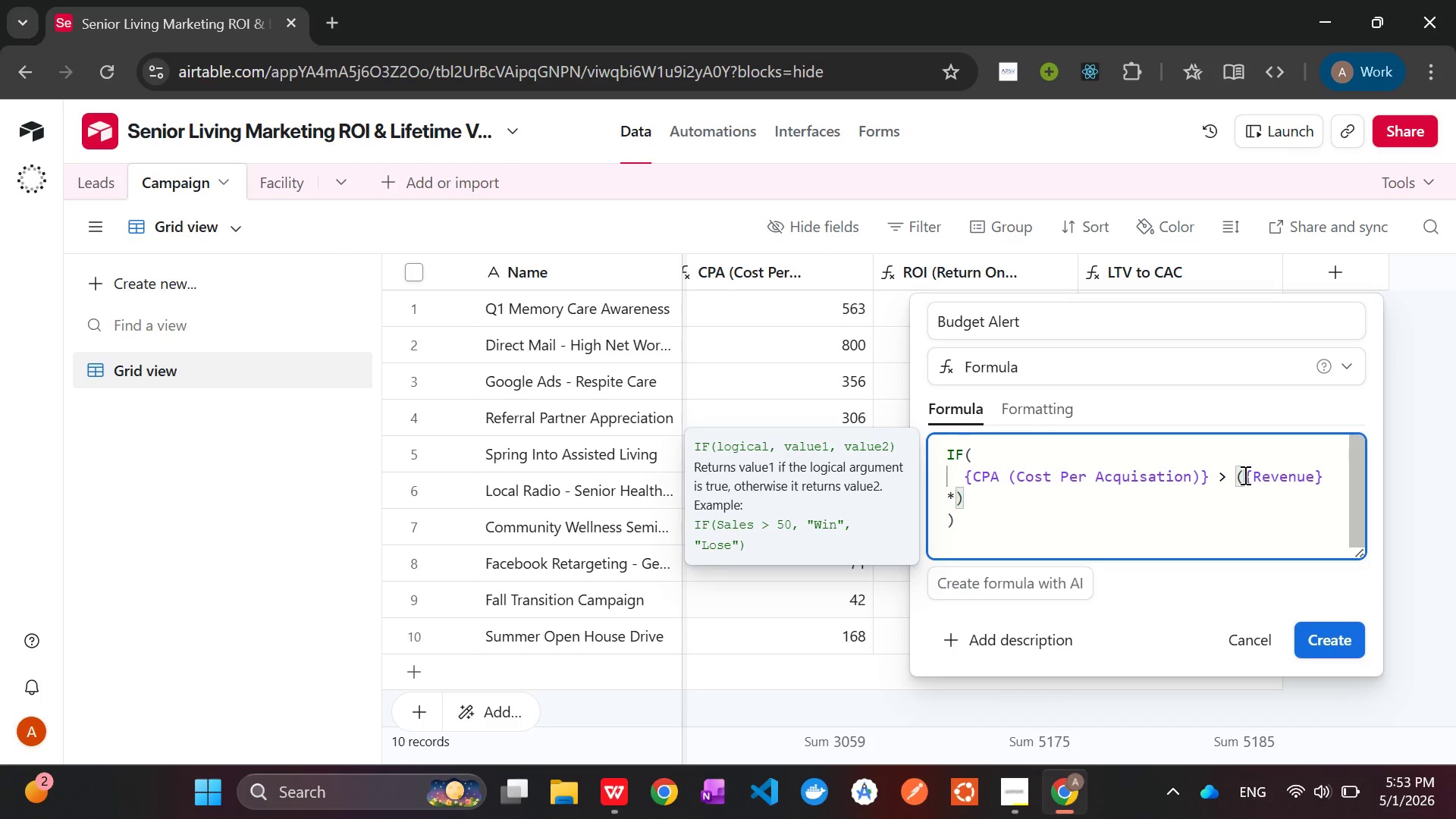 
key(Space)
 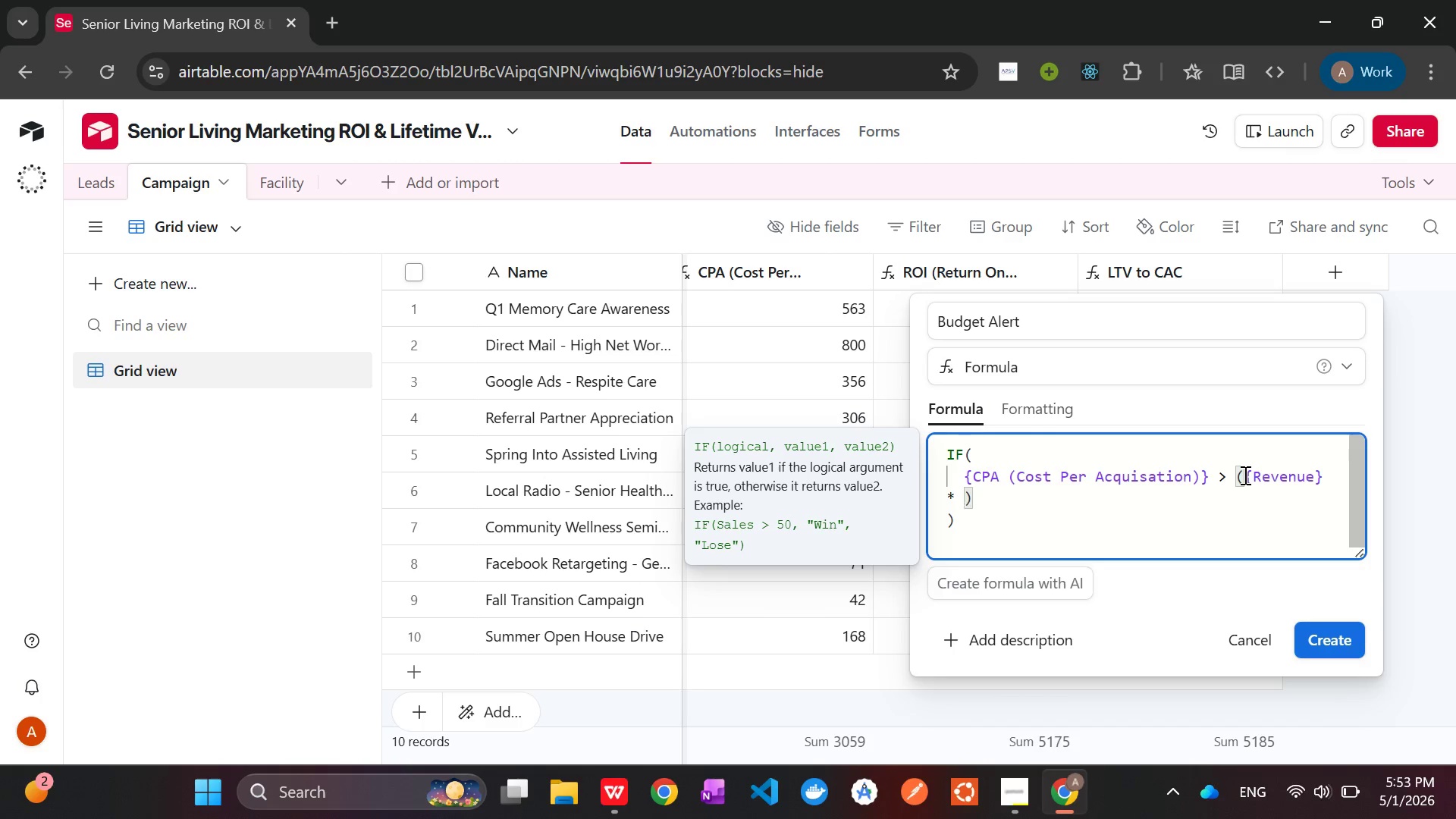 
key(0)
 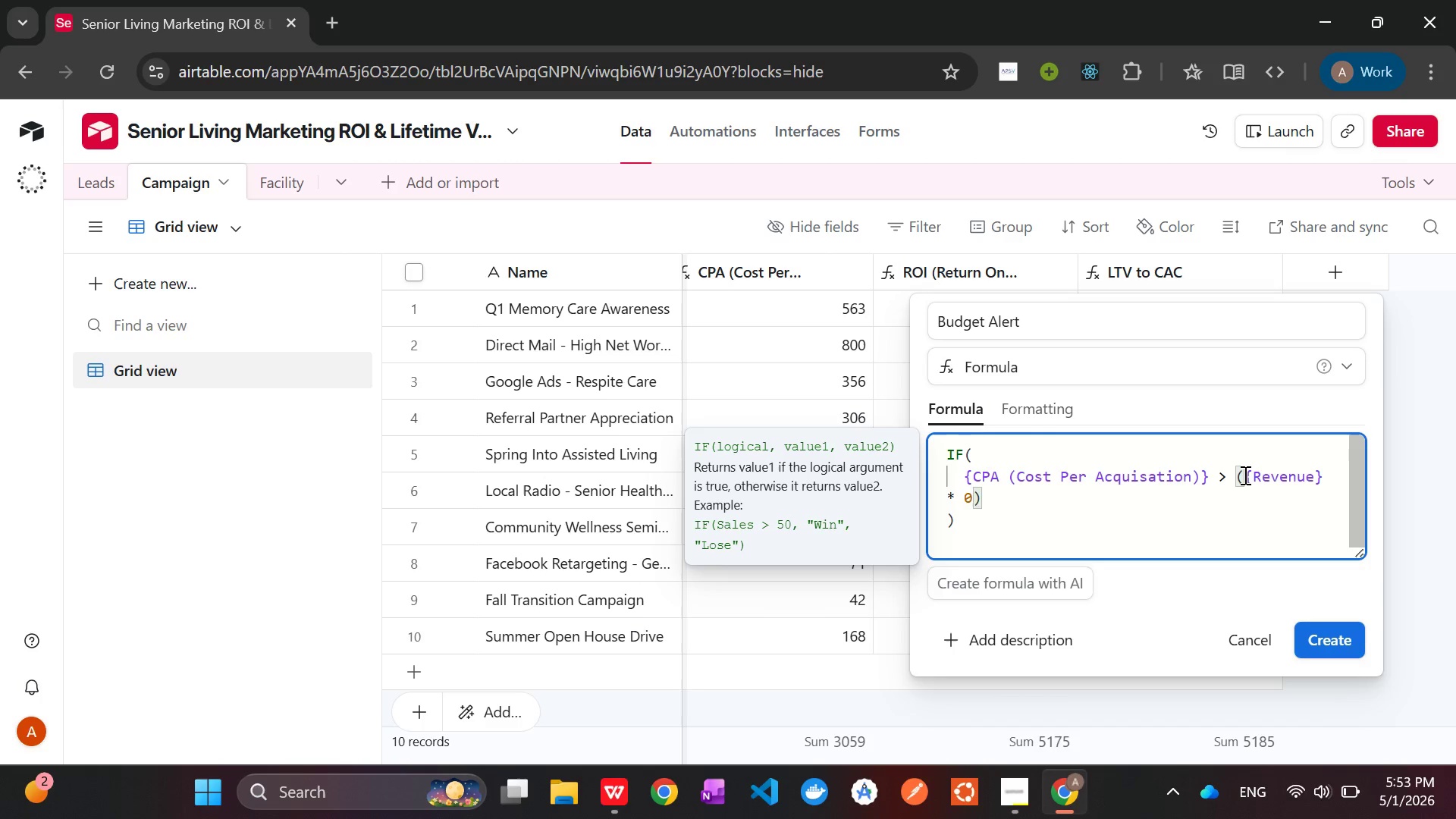 
key(Period)
 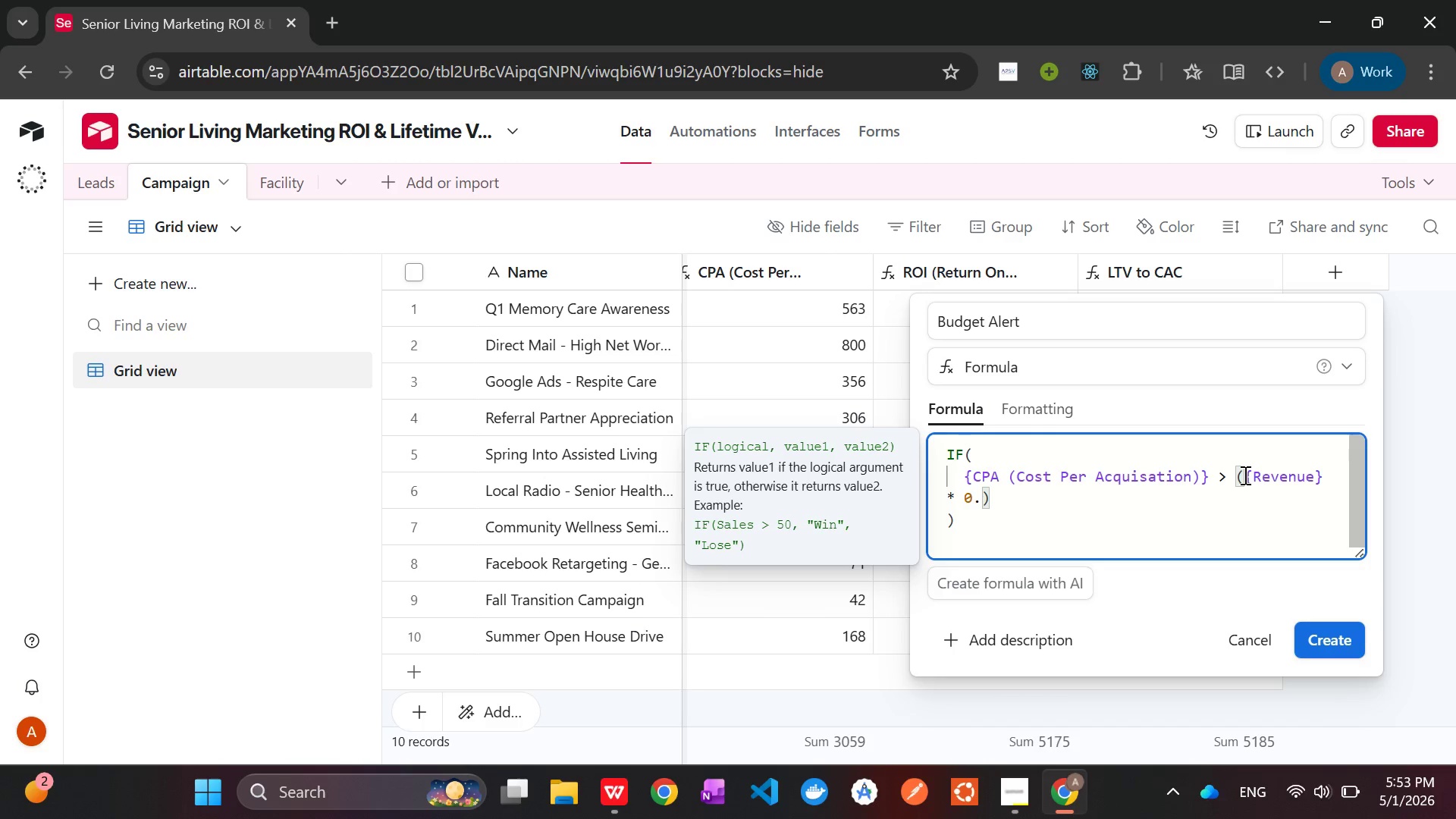 
key(3)
 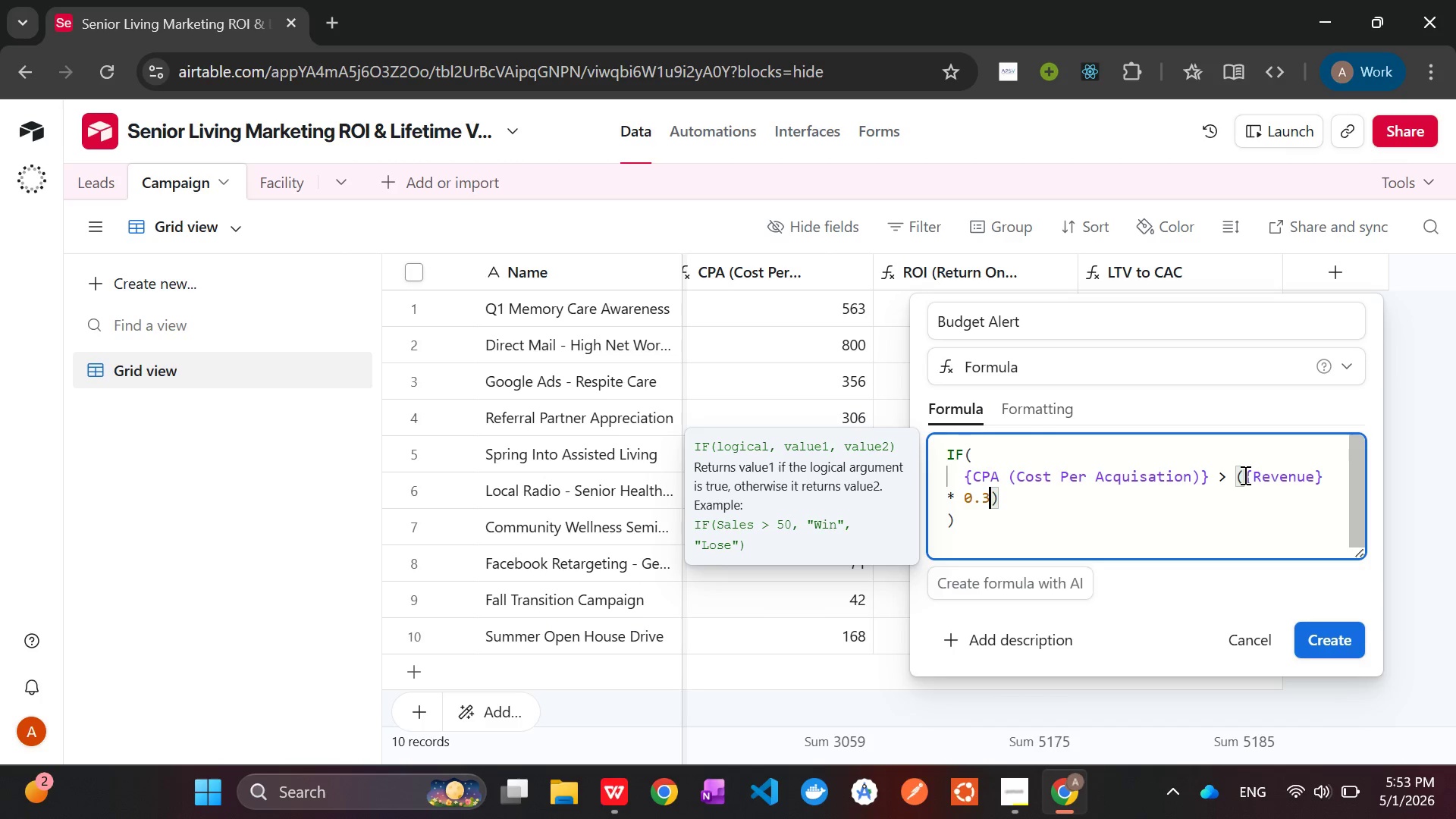 
key(ArrowRight)
 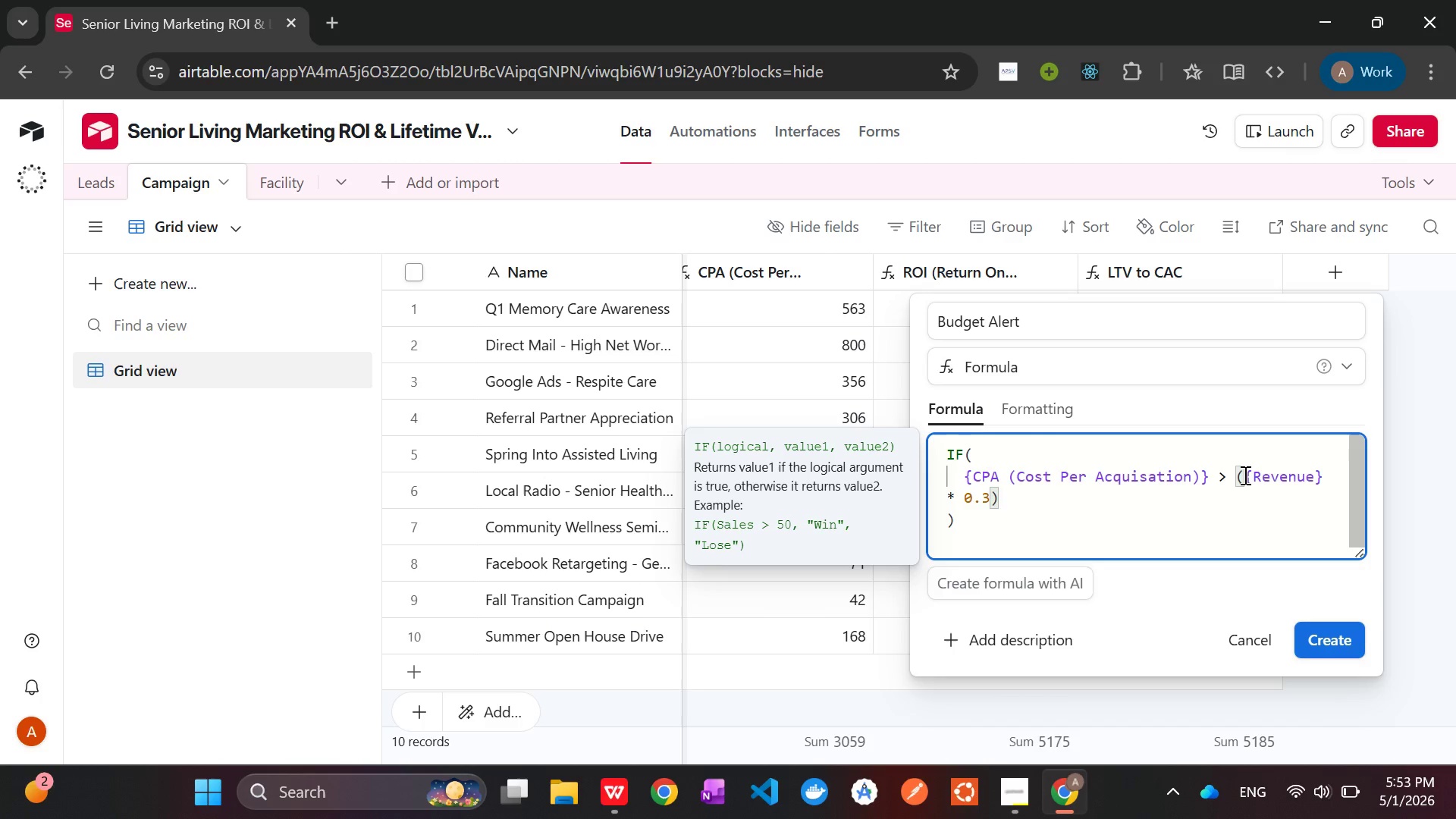 
key(Comma)
 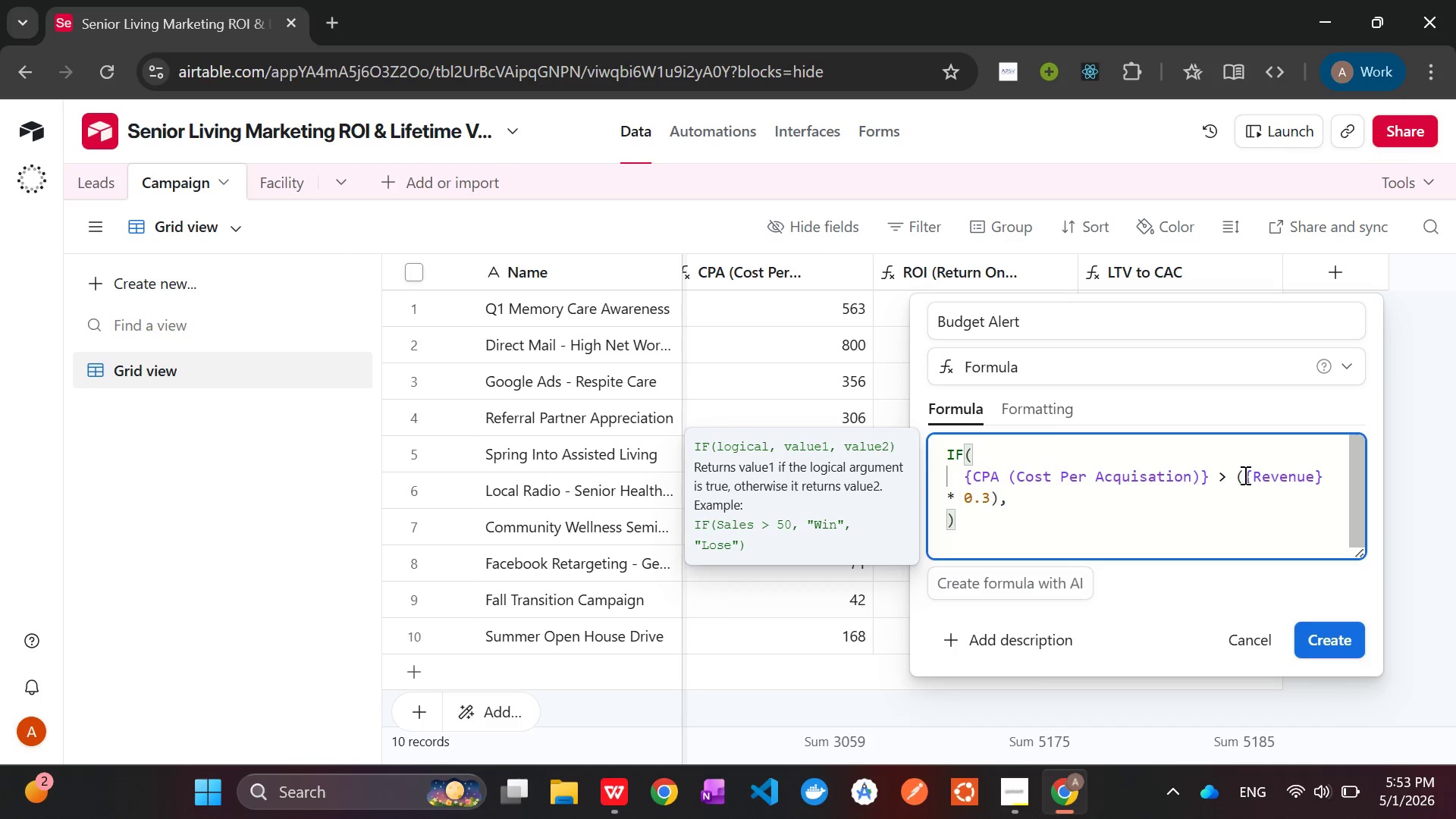 
key(Space)
 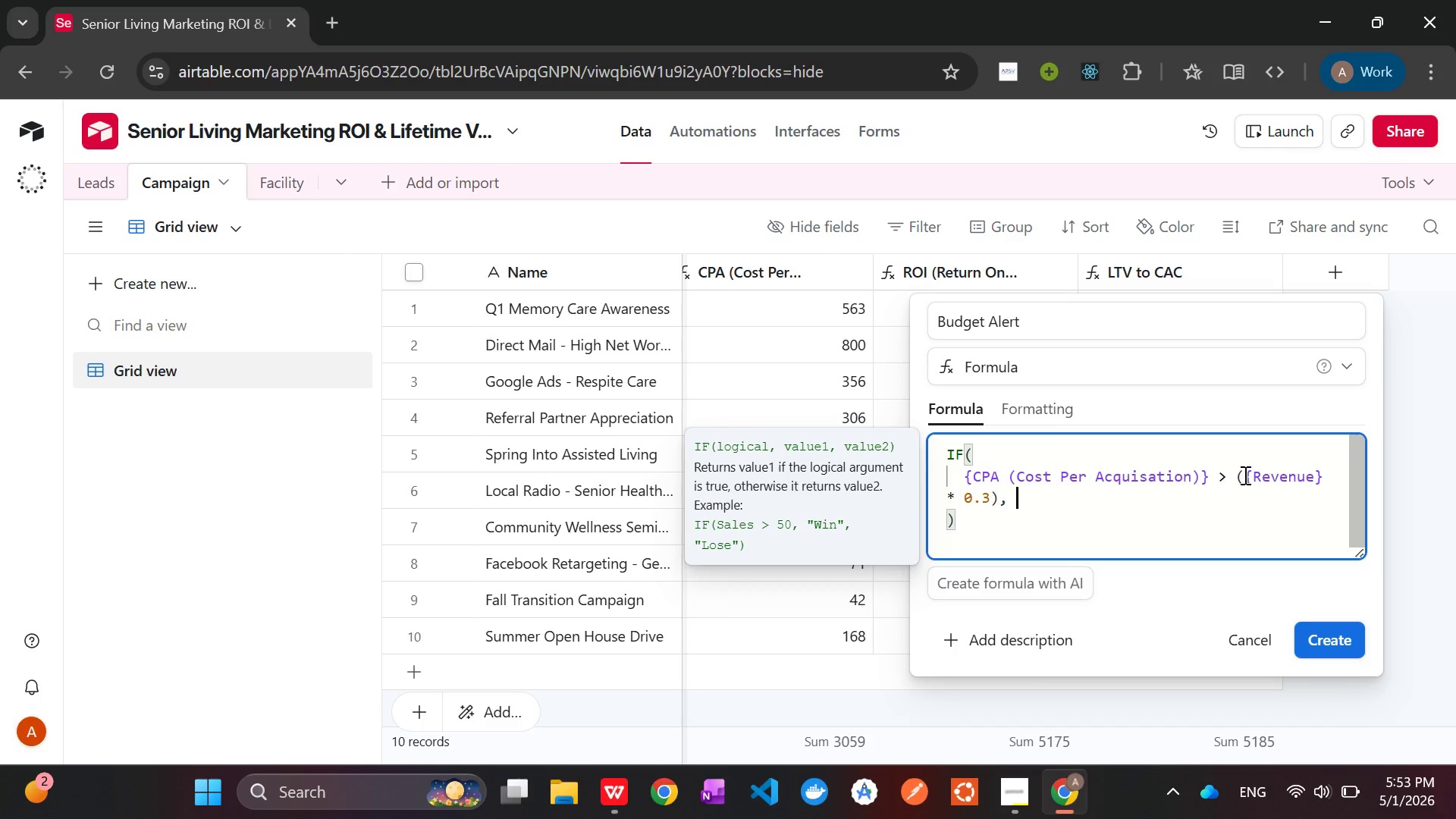 
key(Shift+Quote)
 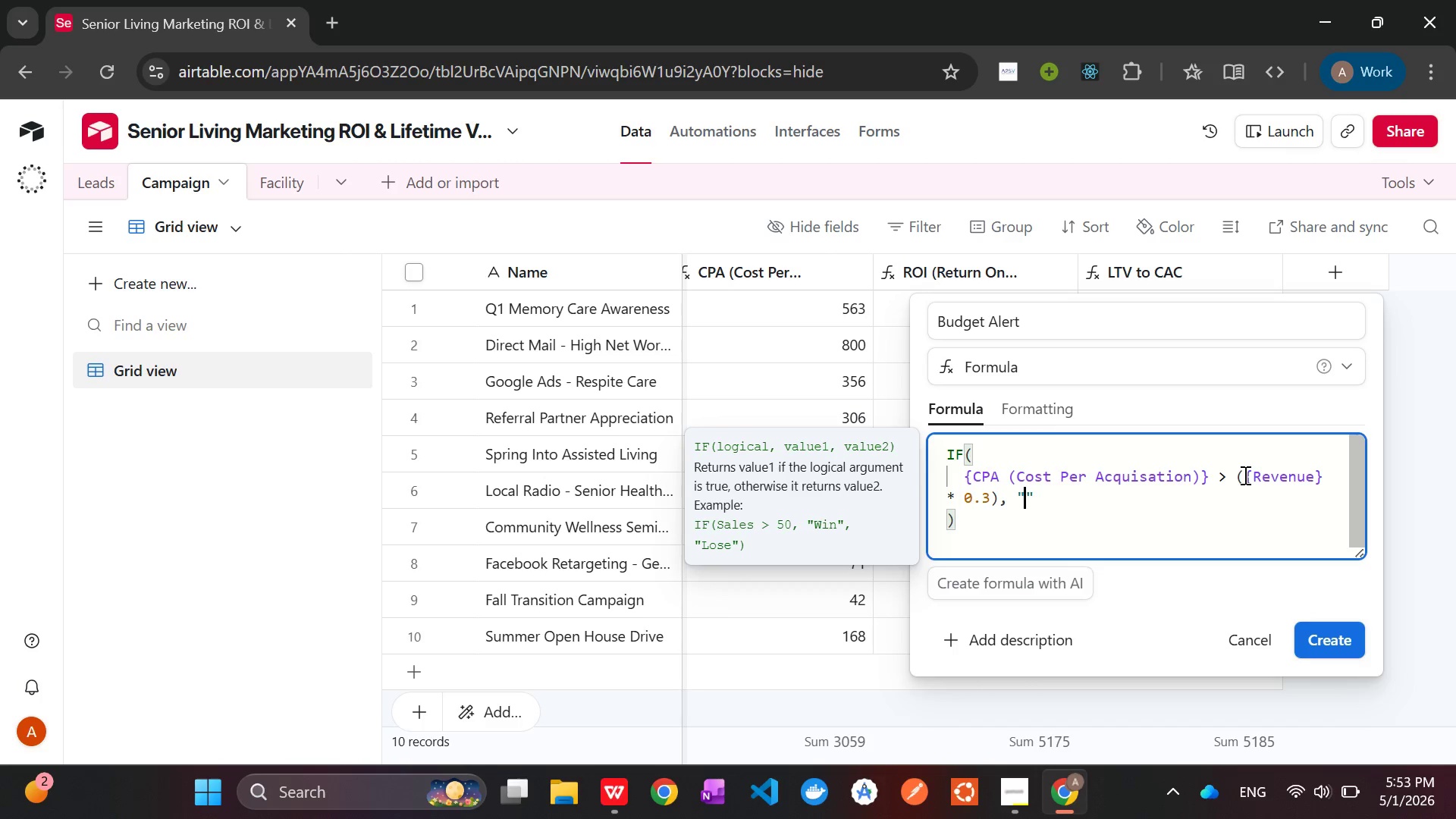 
type(Ove budget)
 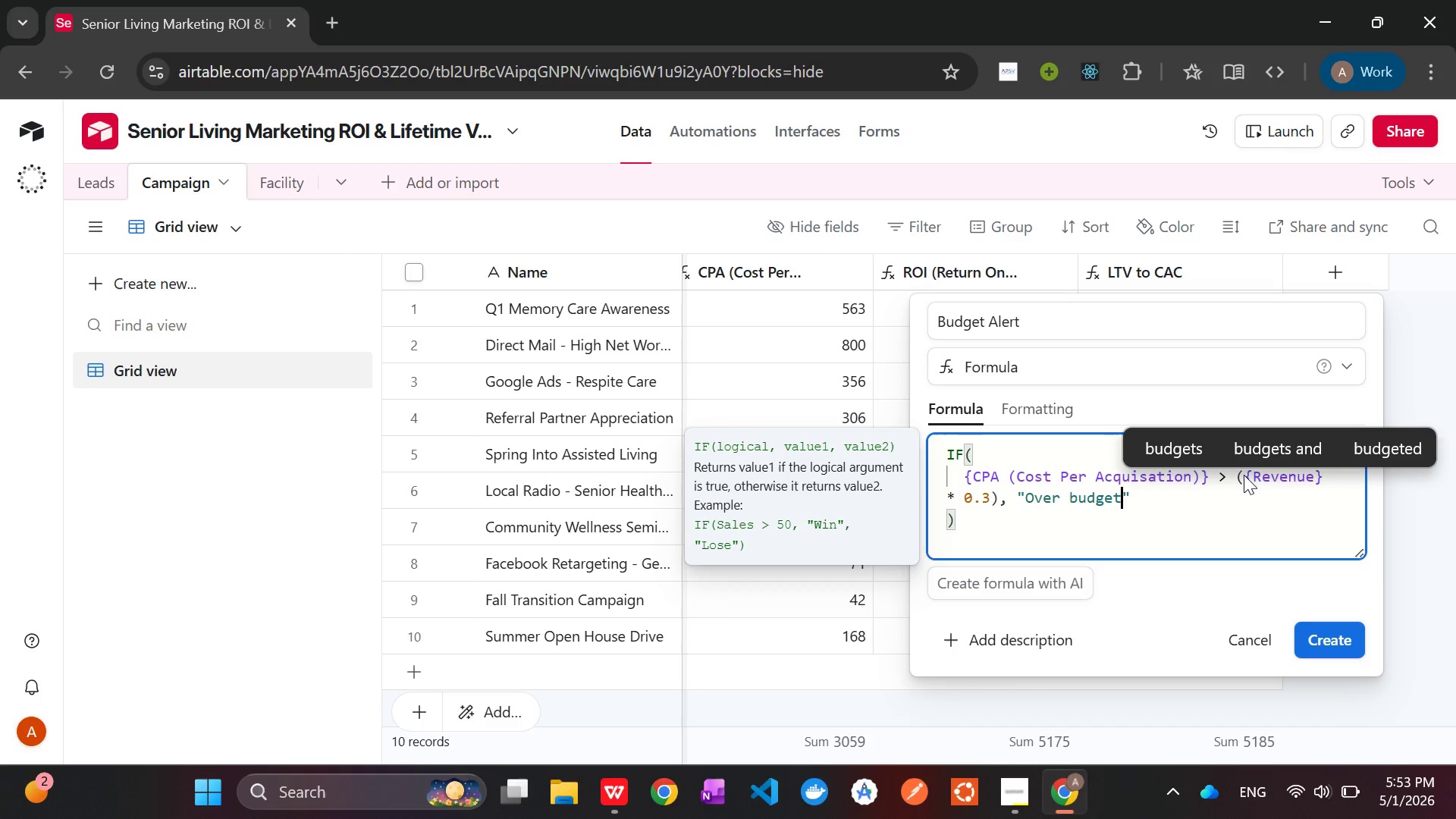 
key(ArrowRight)
 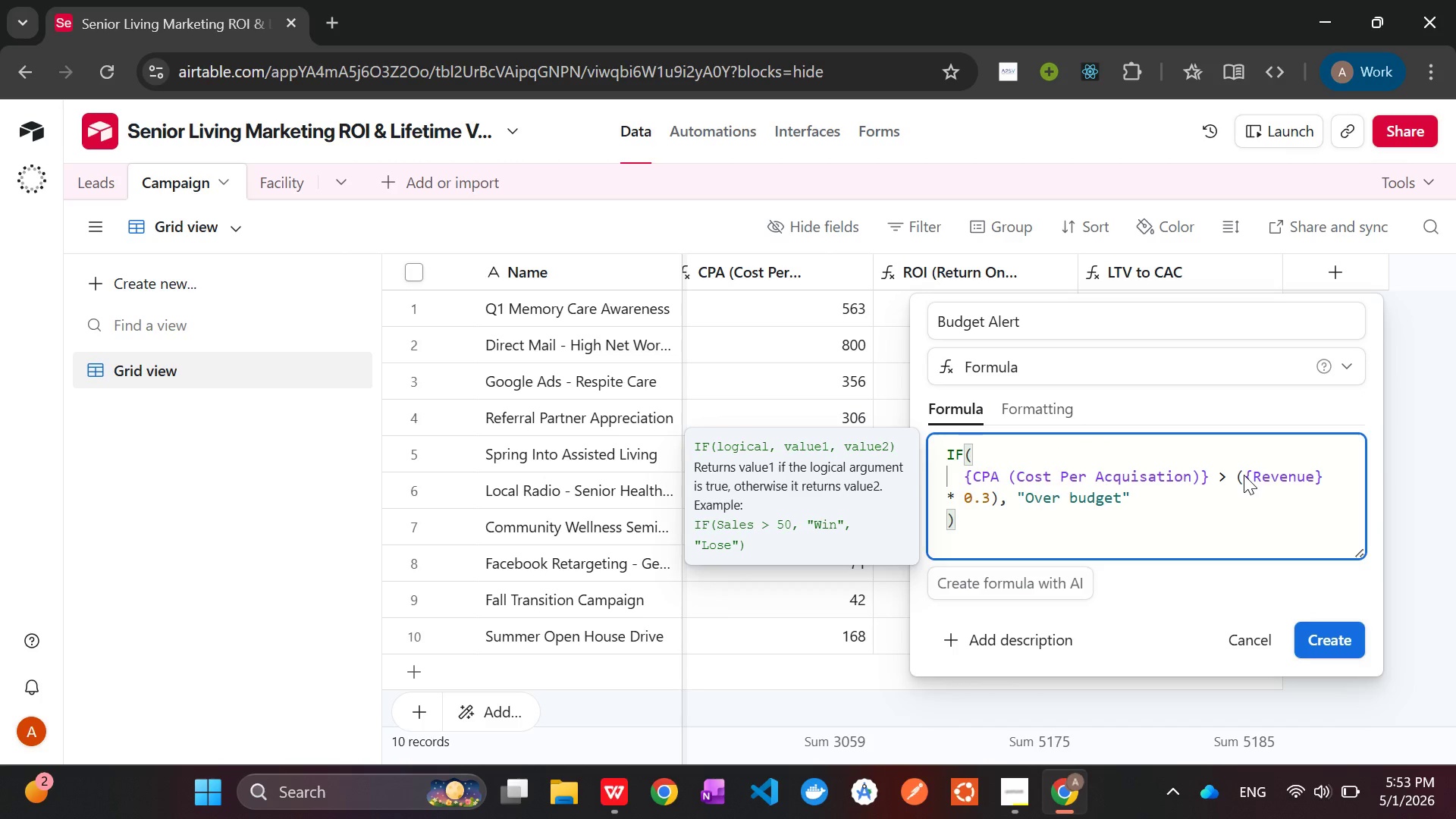 
type(, "OK)
 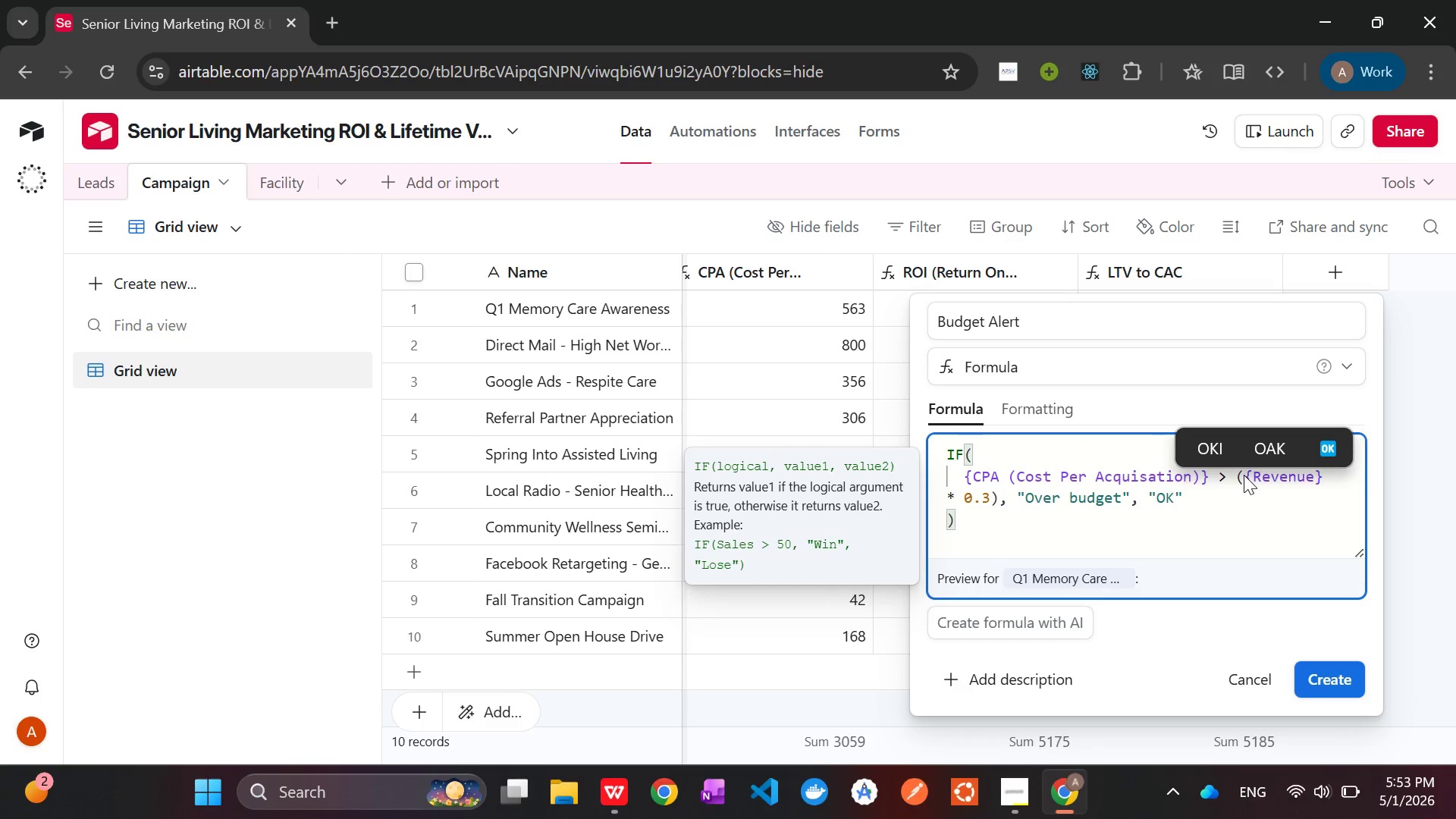 
wait(7.12)
 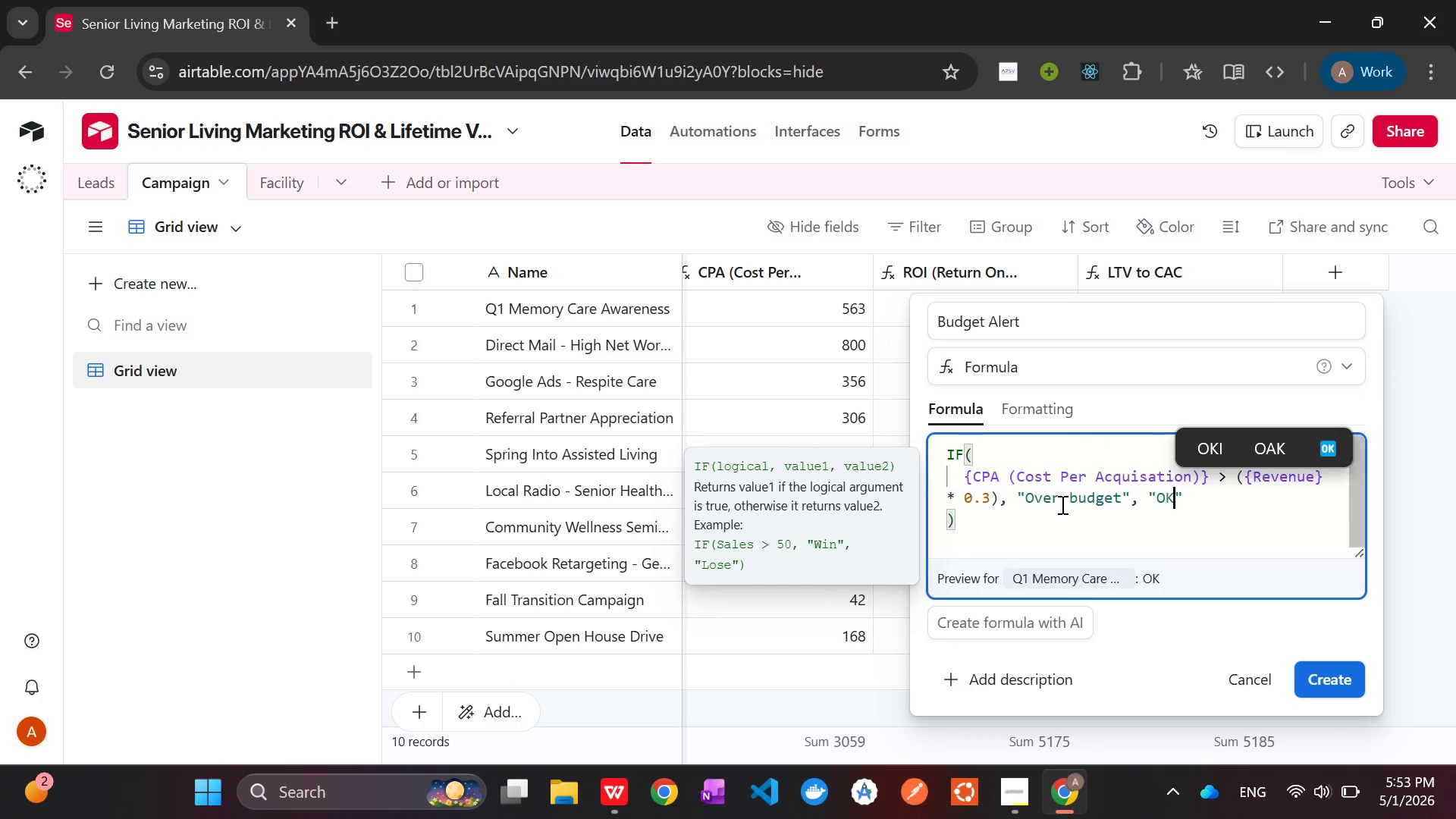 
left_click([1324, 679])
 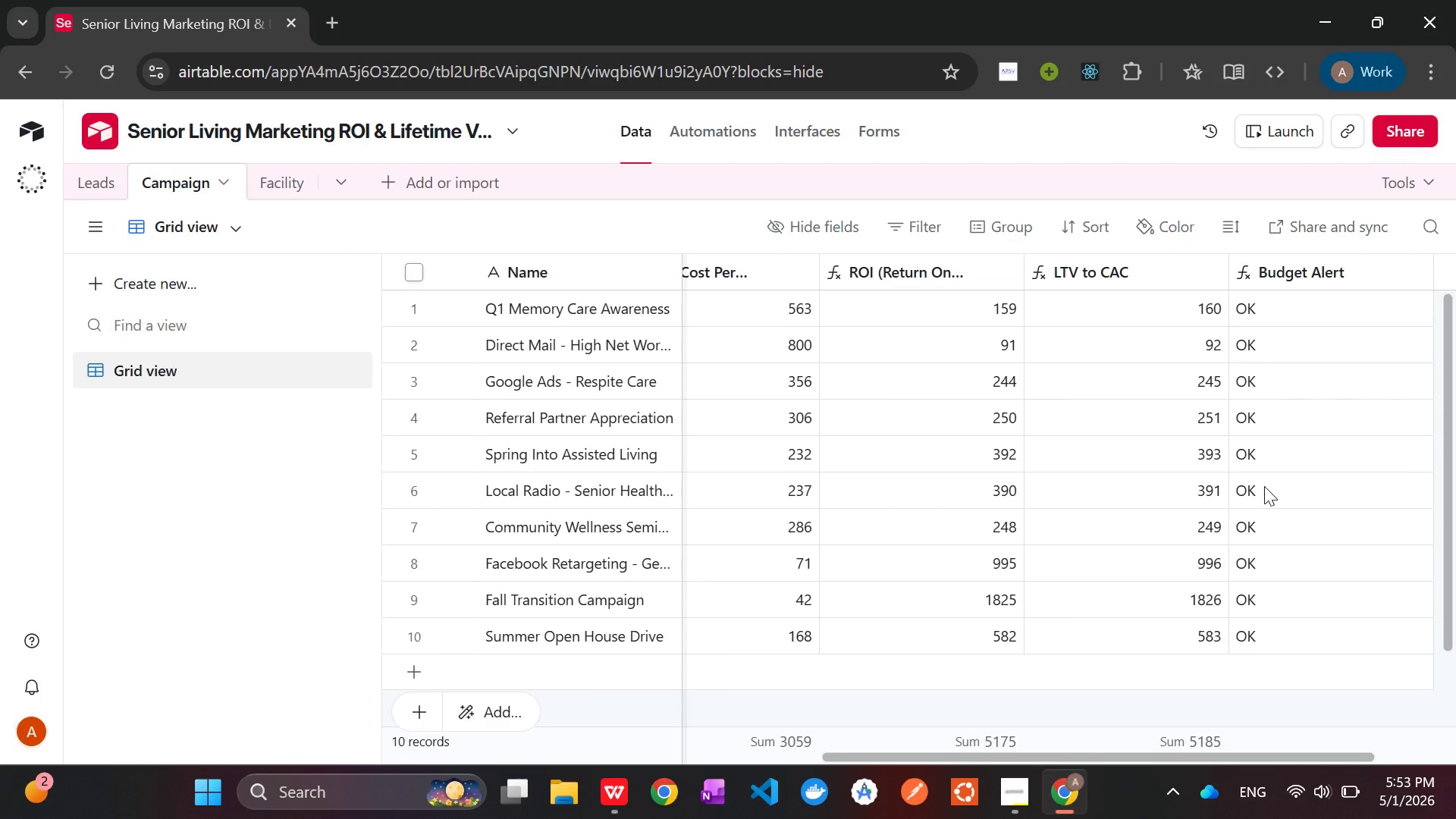 
wait(21.39)
 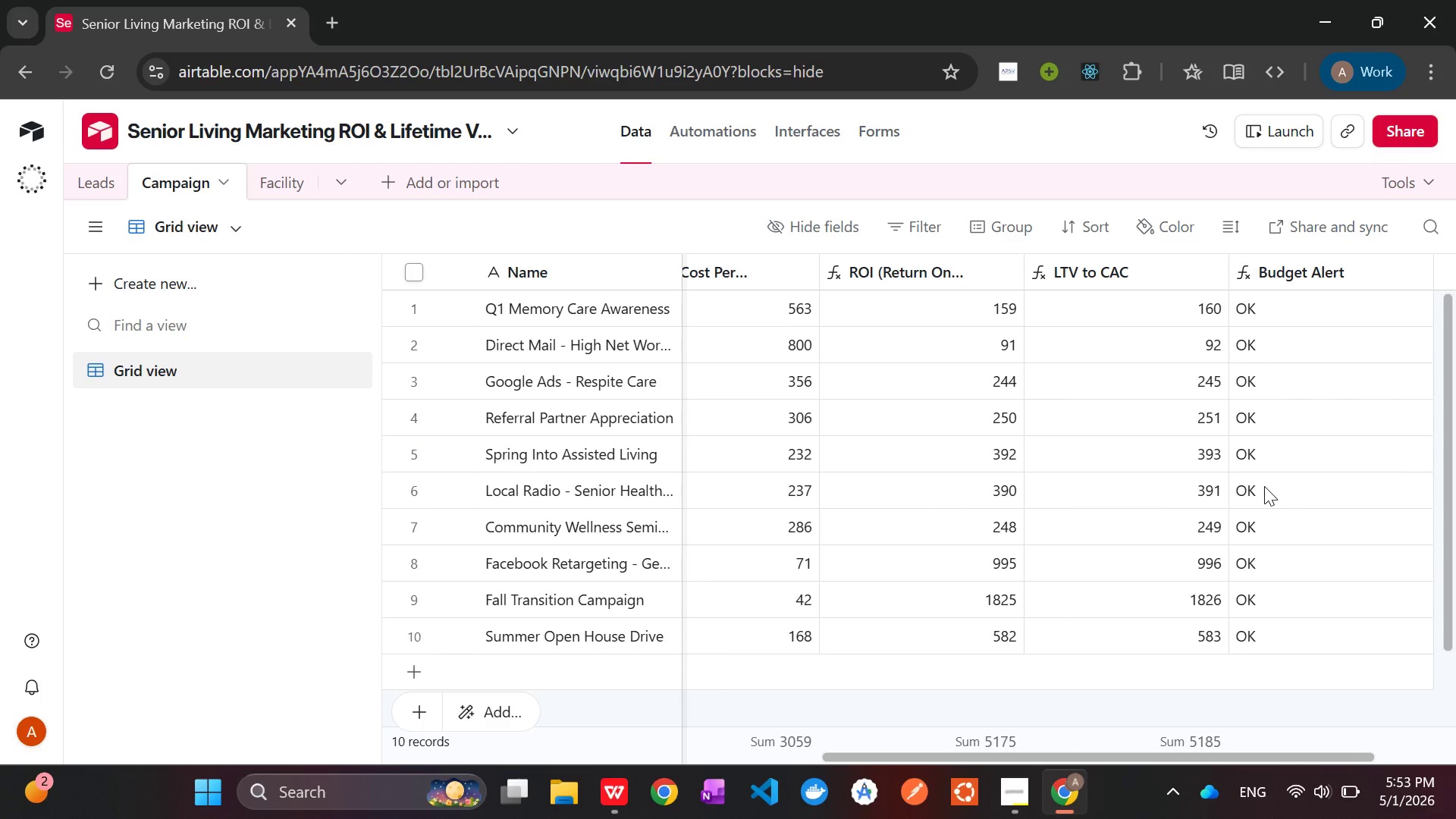 
left_click([1004, 811])